 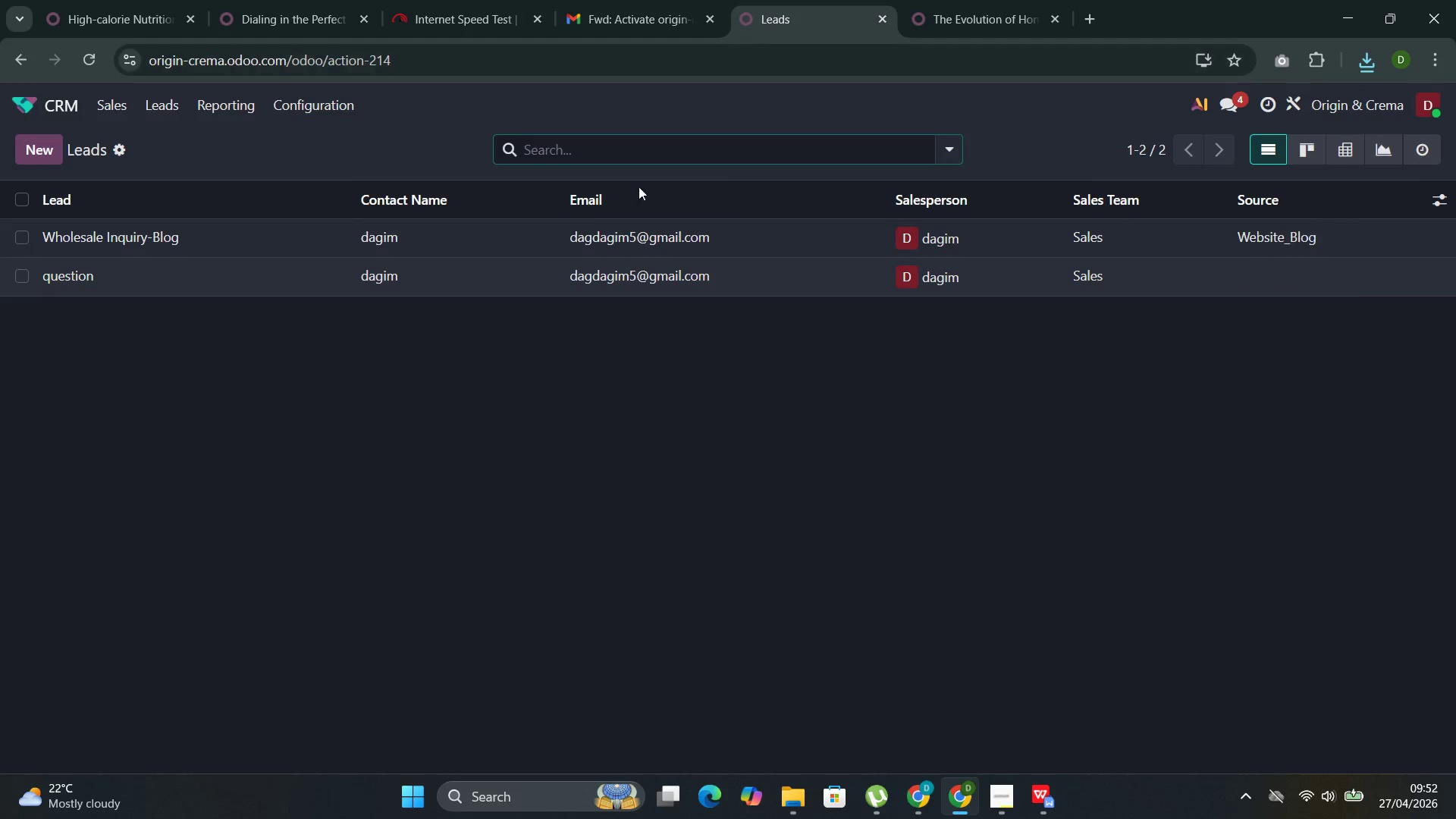 
left_click([478, 278])
 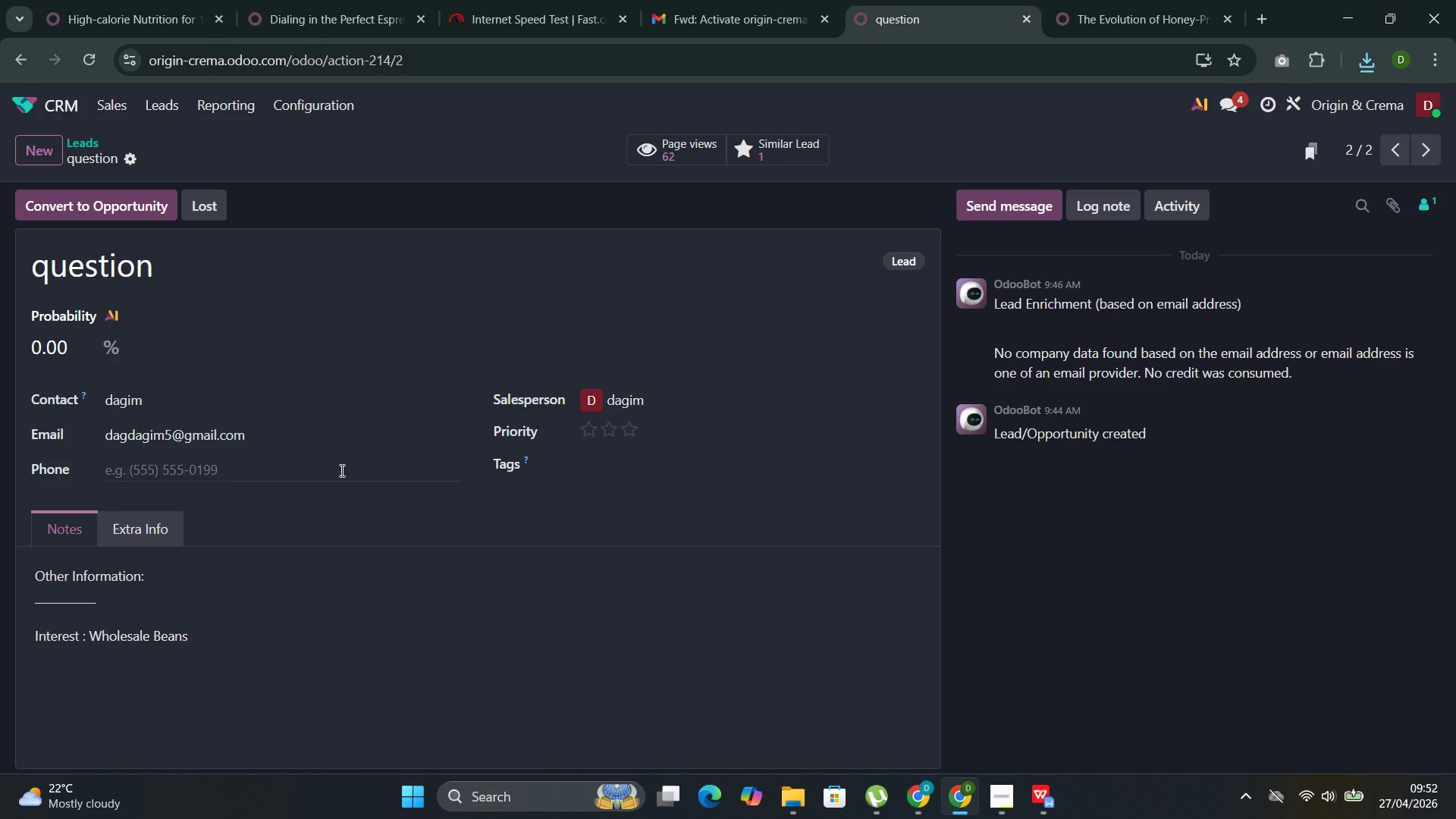 
scroll: coordinate [340, 484], scroll_direction: none, amount: 0.0
 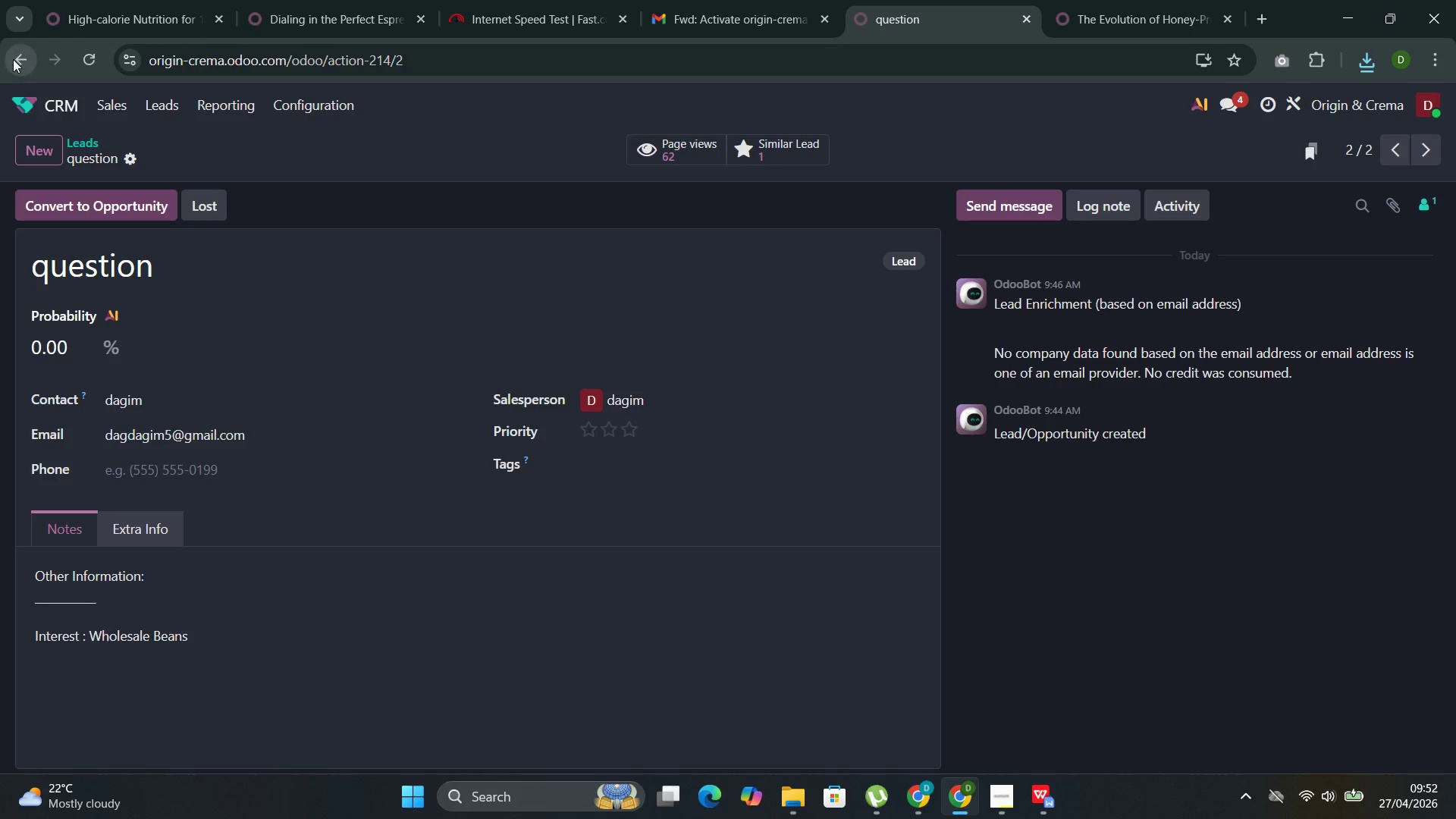 
left_click([13, 59])
 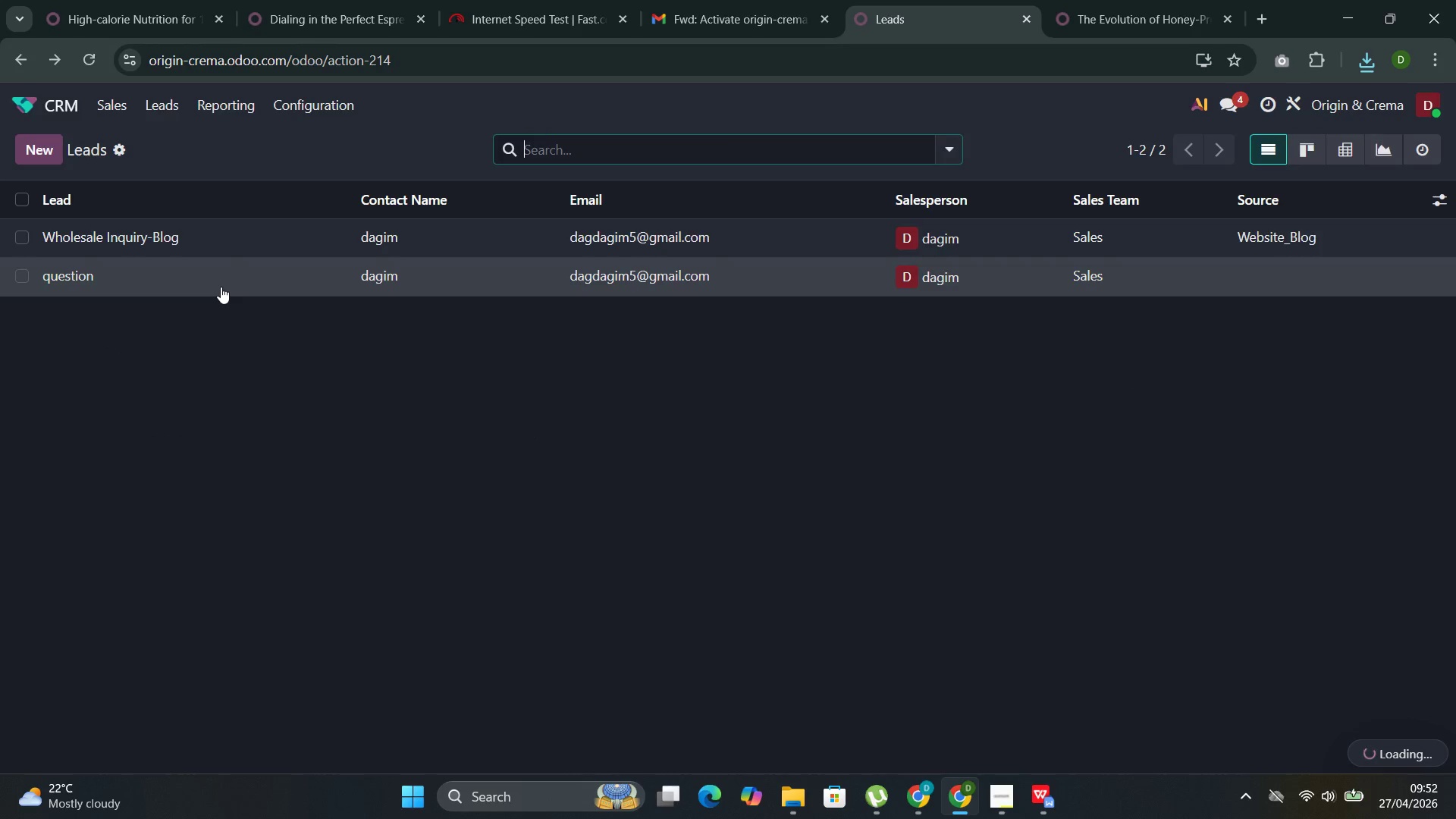 
left_click([221, 287])
 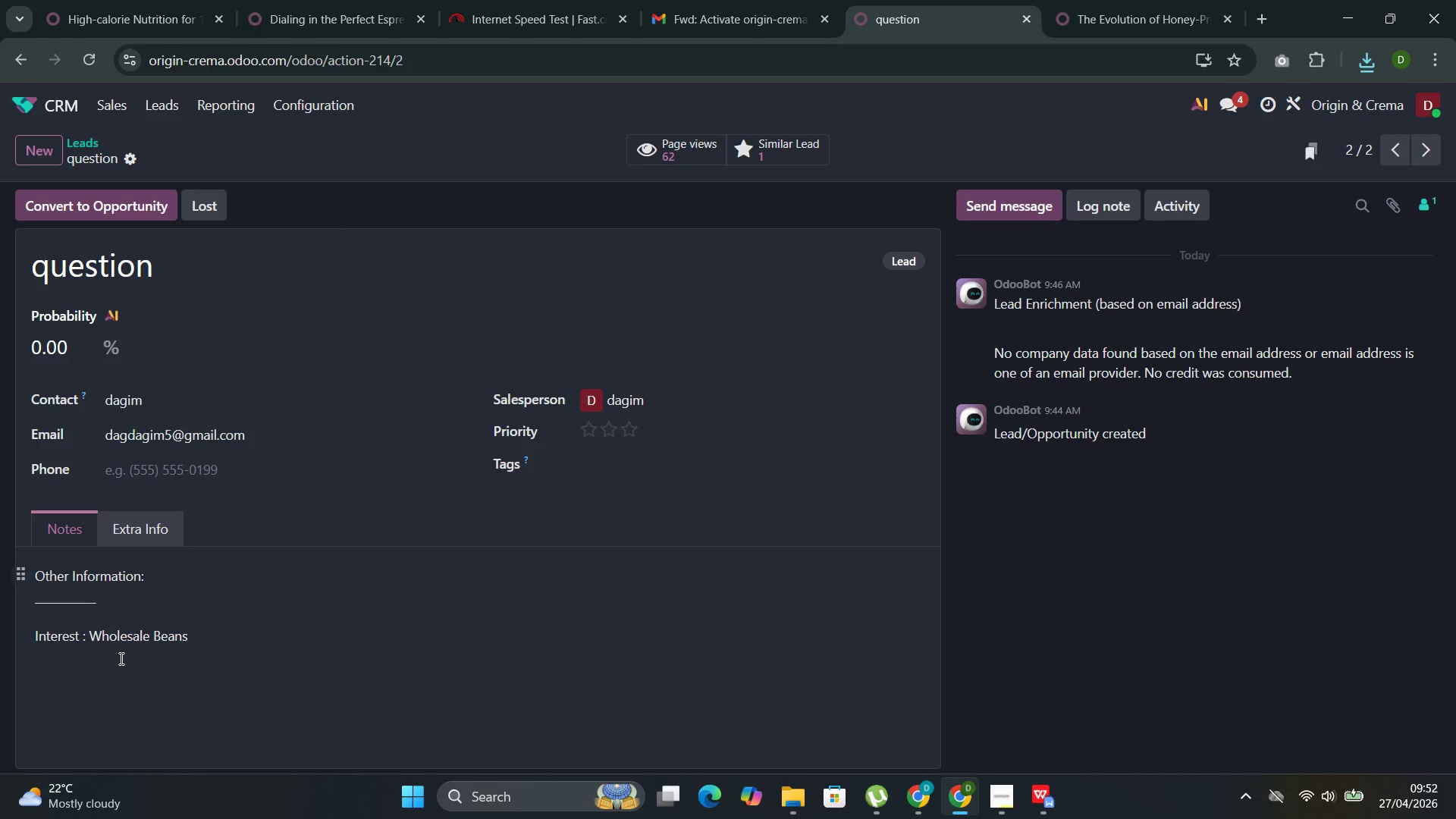 
wait(5.62)
 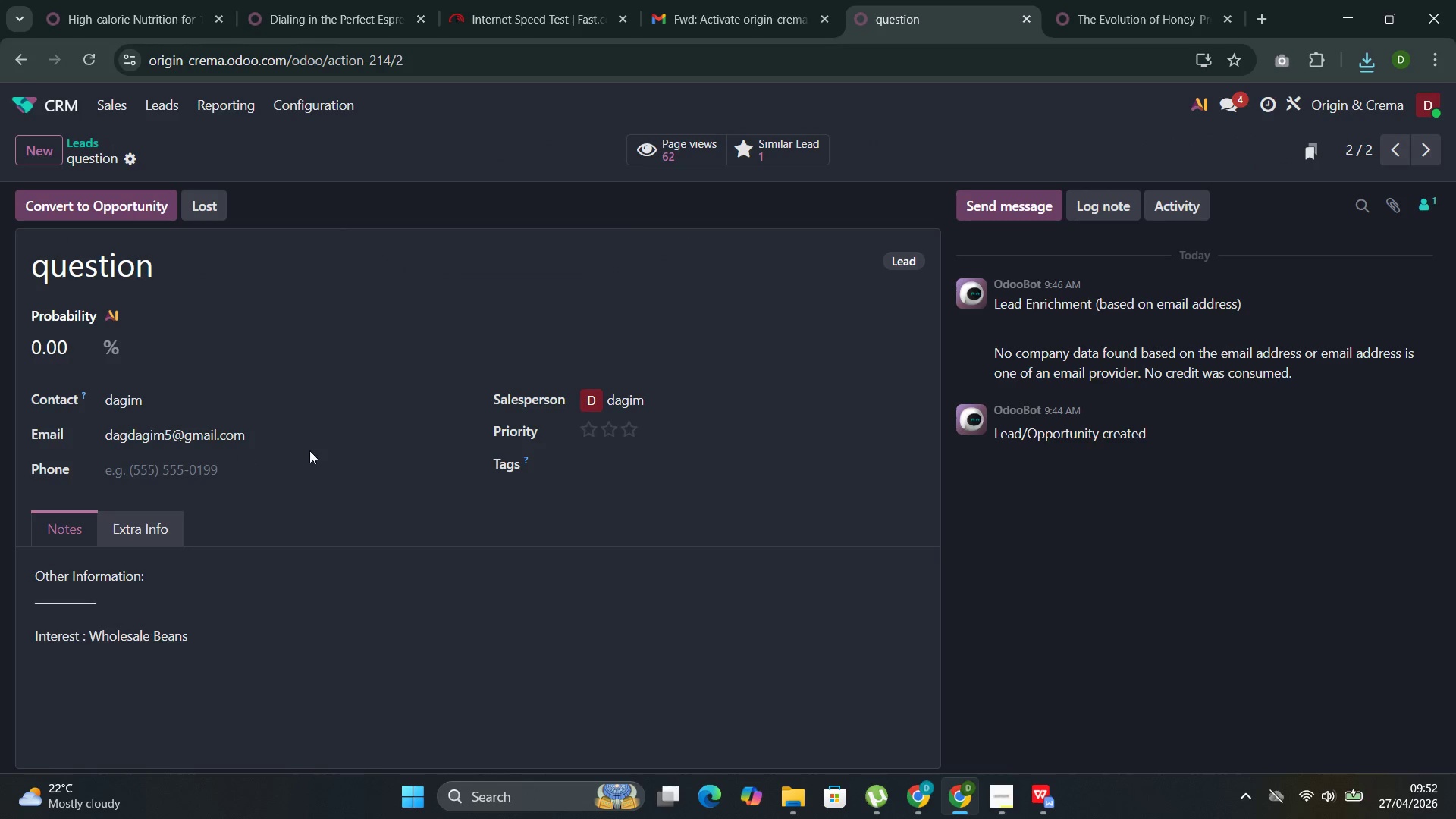 
left_click_drag(start_coordinate=[92, 632], to_coordinate=[327, 634])
 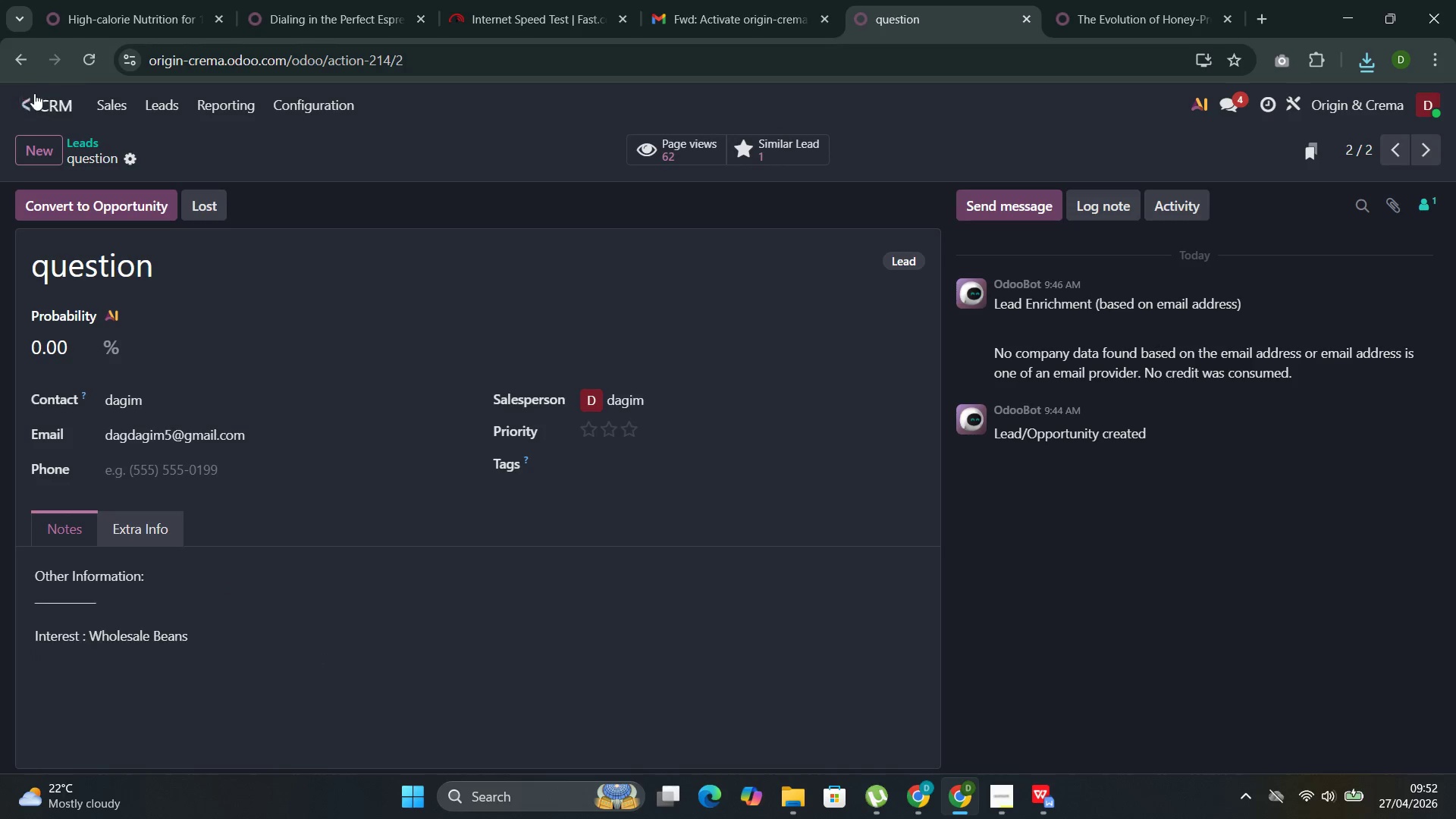 
wait(5.19)
 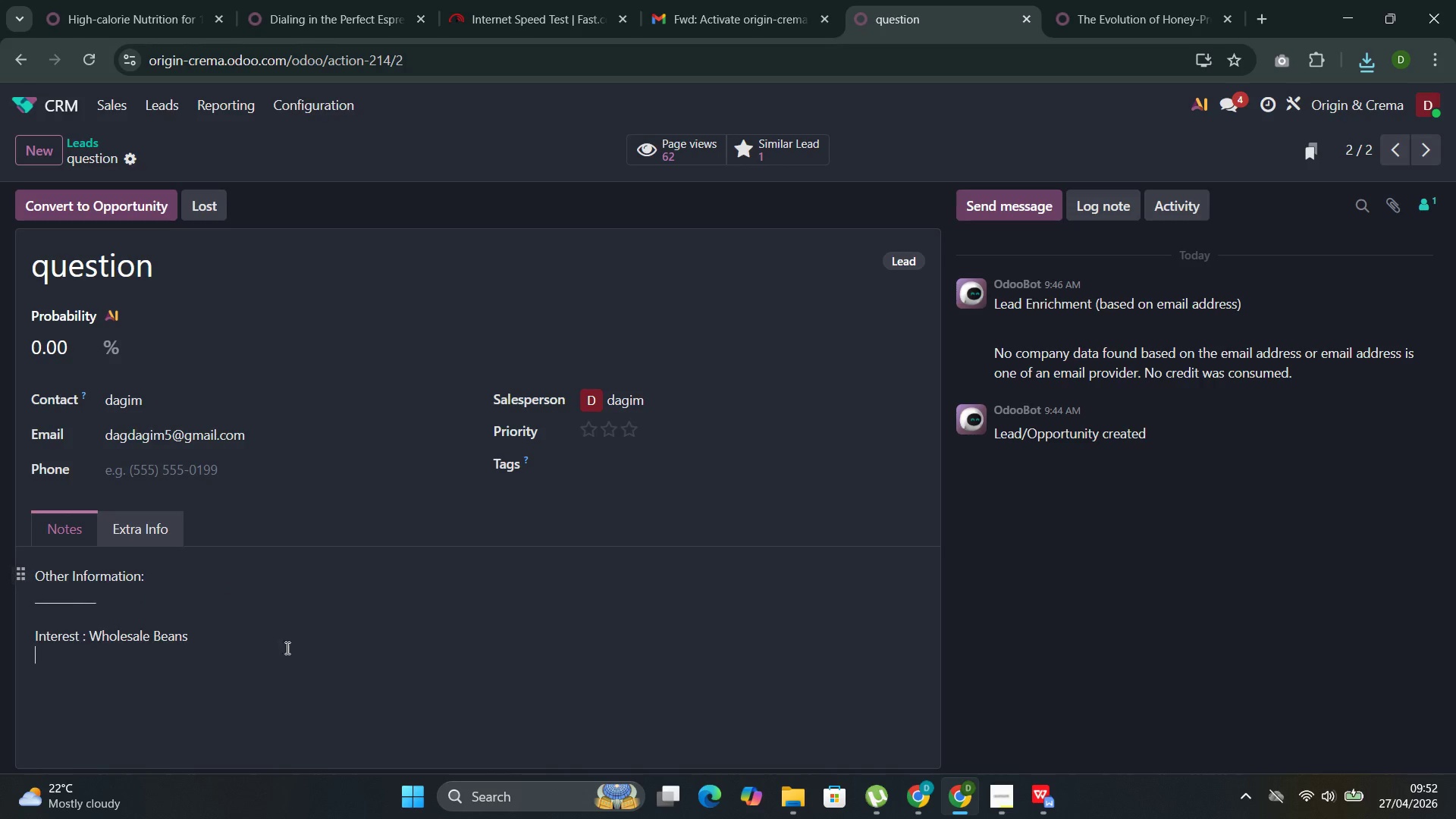 
left_click([14, 68])
 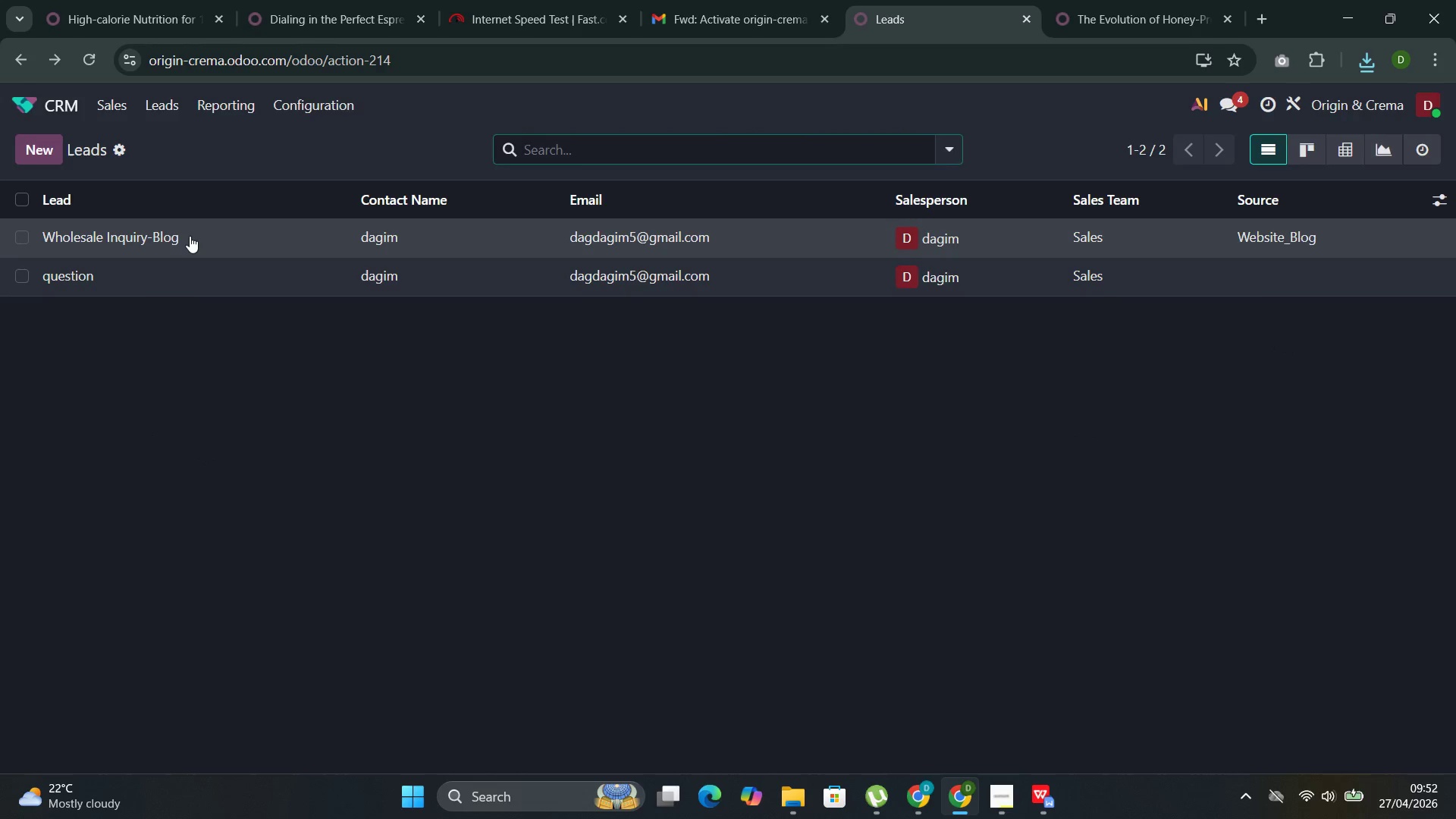 
left_click([190, 236])
 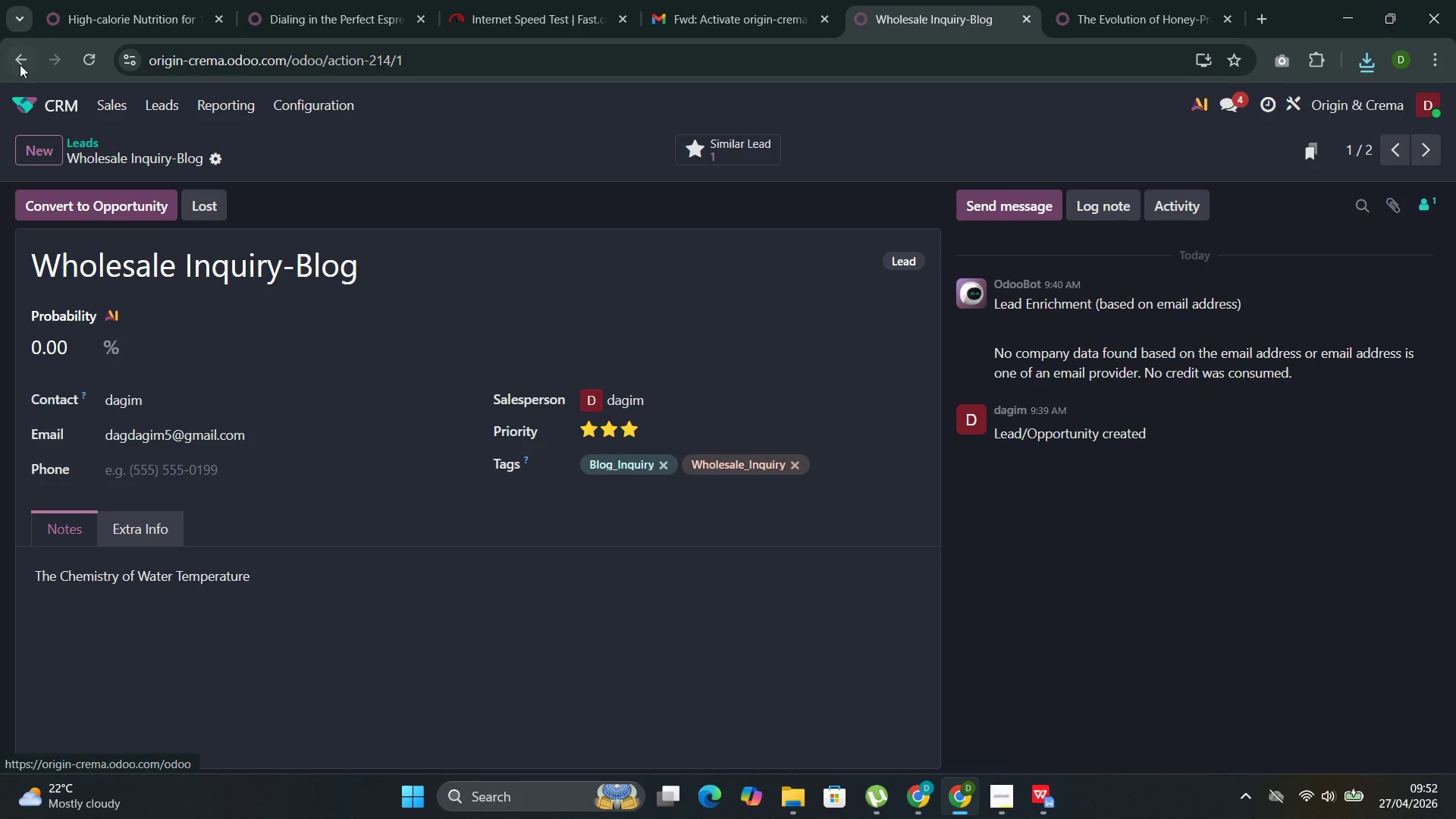 
left_click([22, 65])
 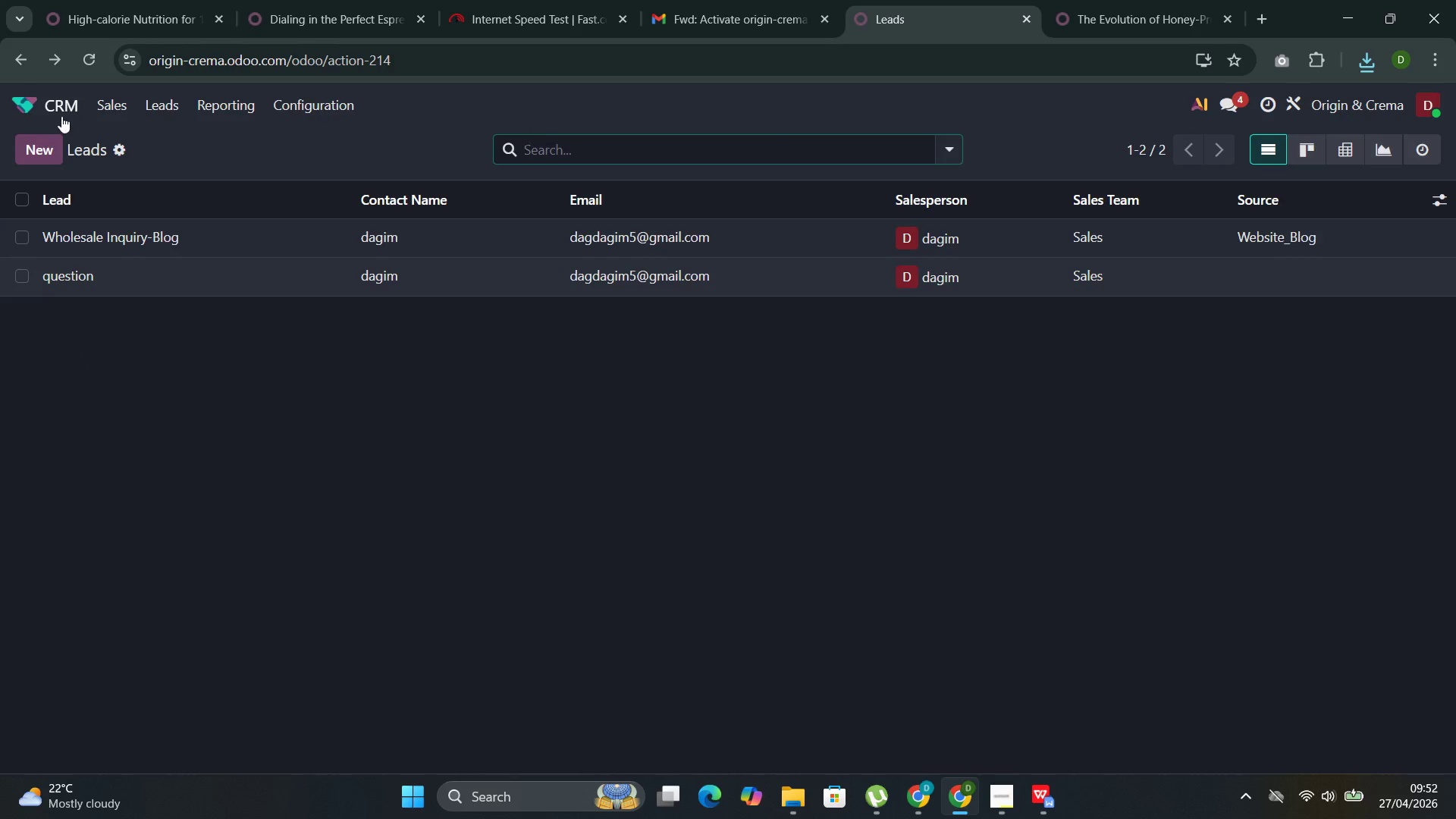 
left_click([61, 106])
 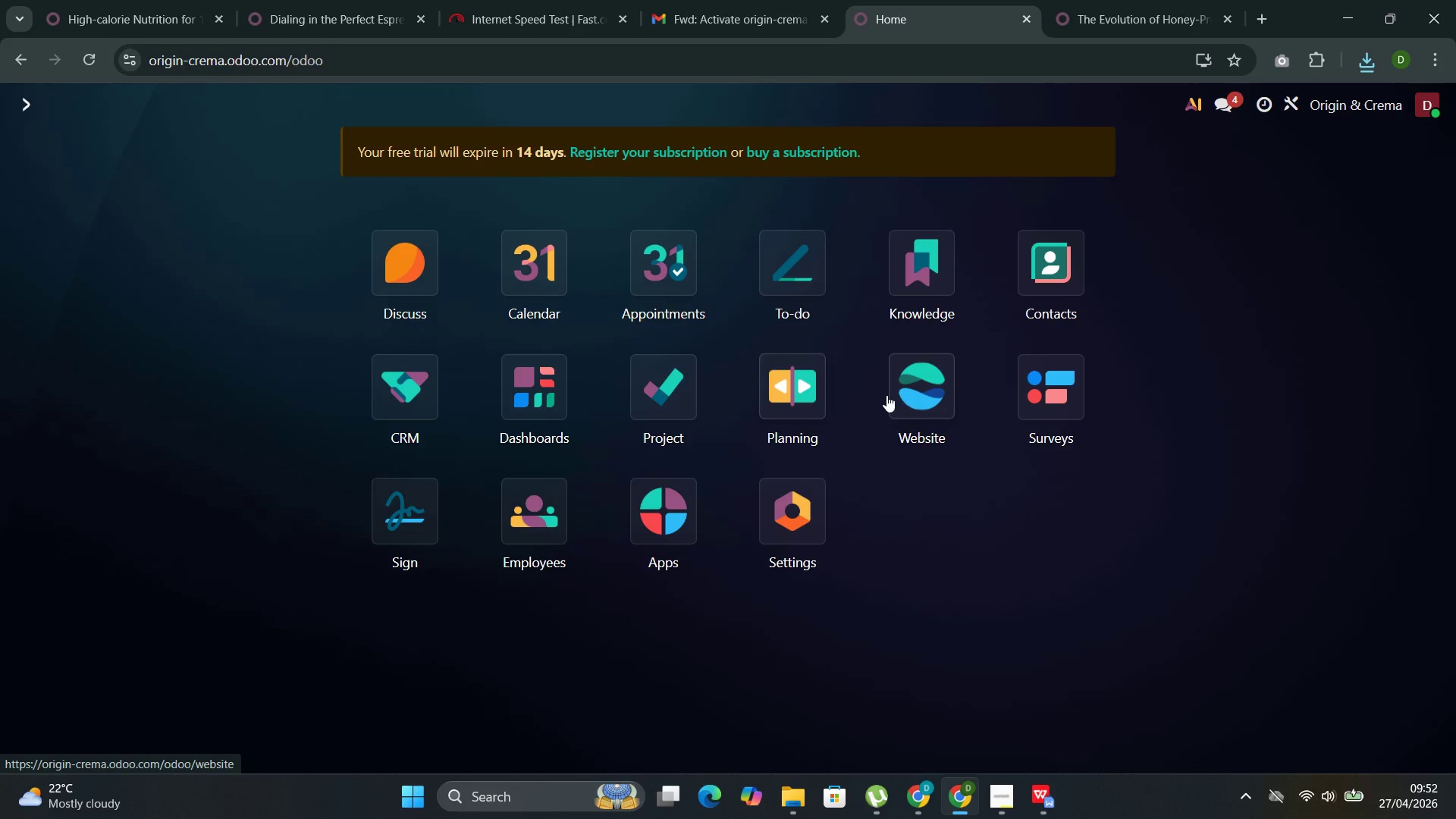 
left_click([909, 391])
 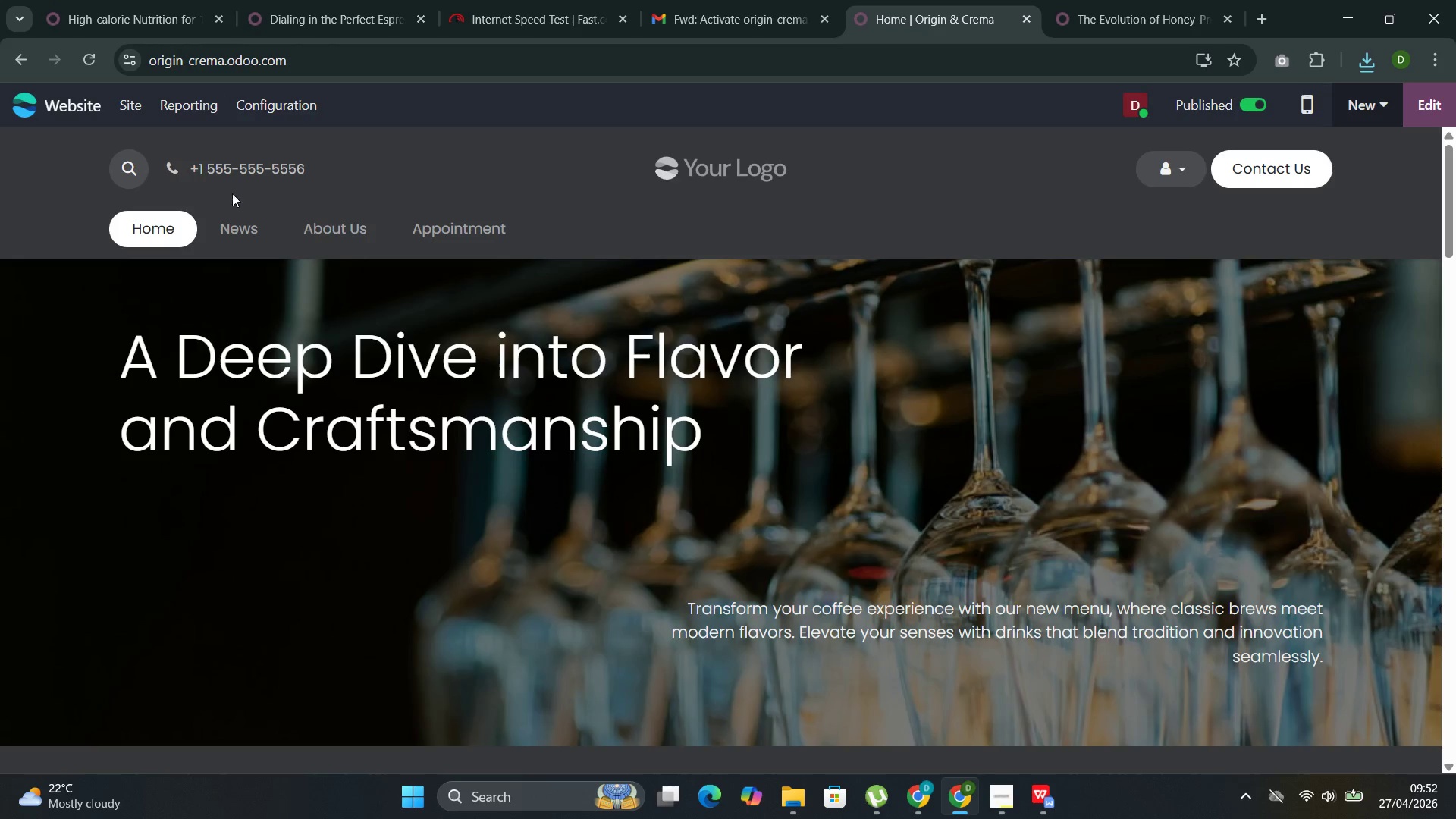 
wait(5.34)
 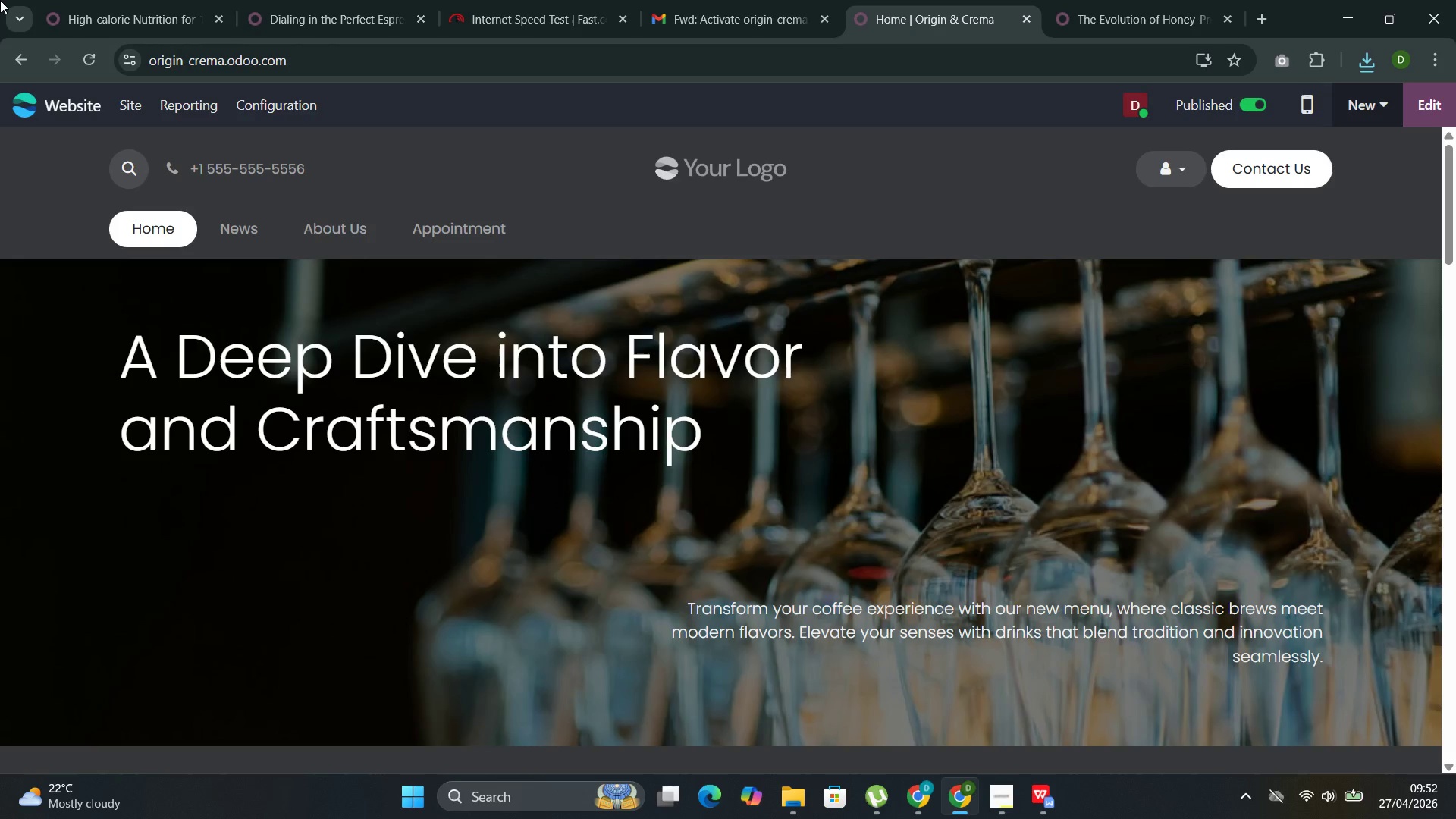 
left_click([277, 110])
 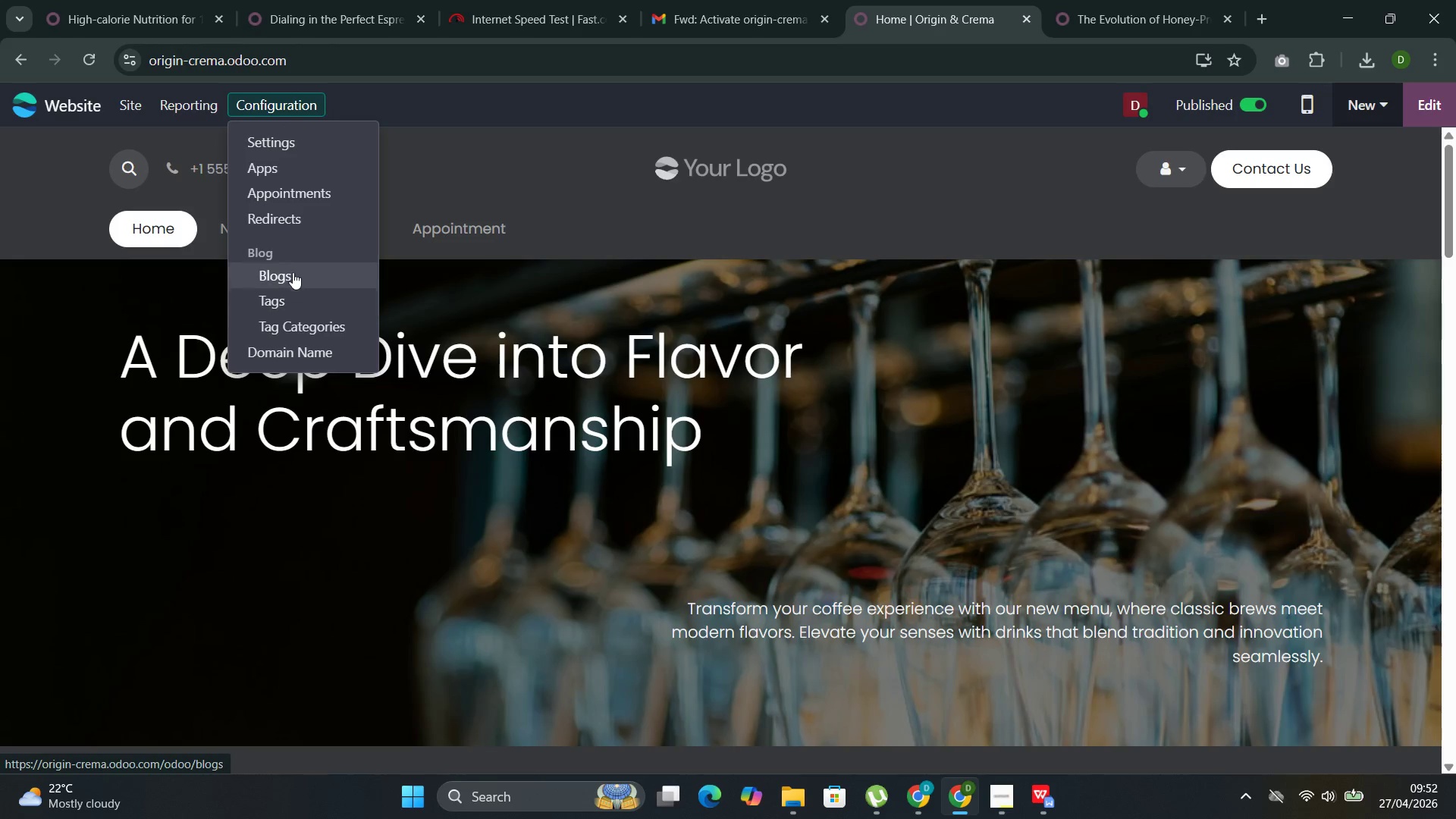 
left_click([293, 272])
 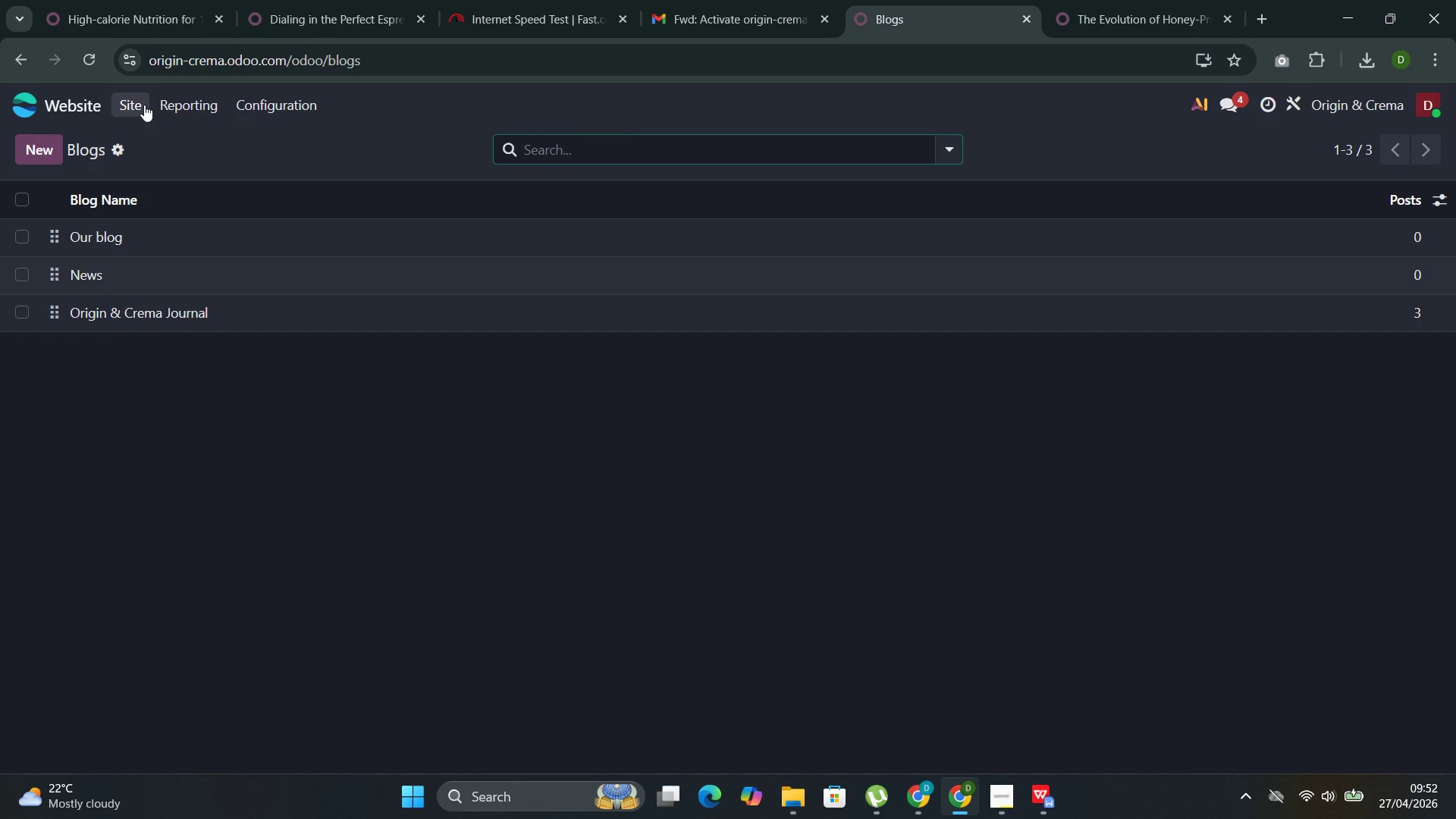 
wait(11.08)
 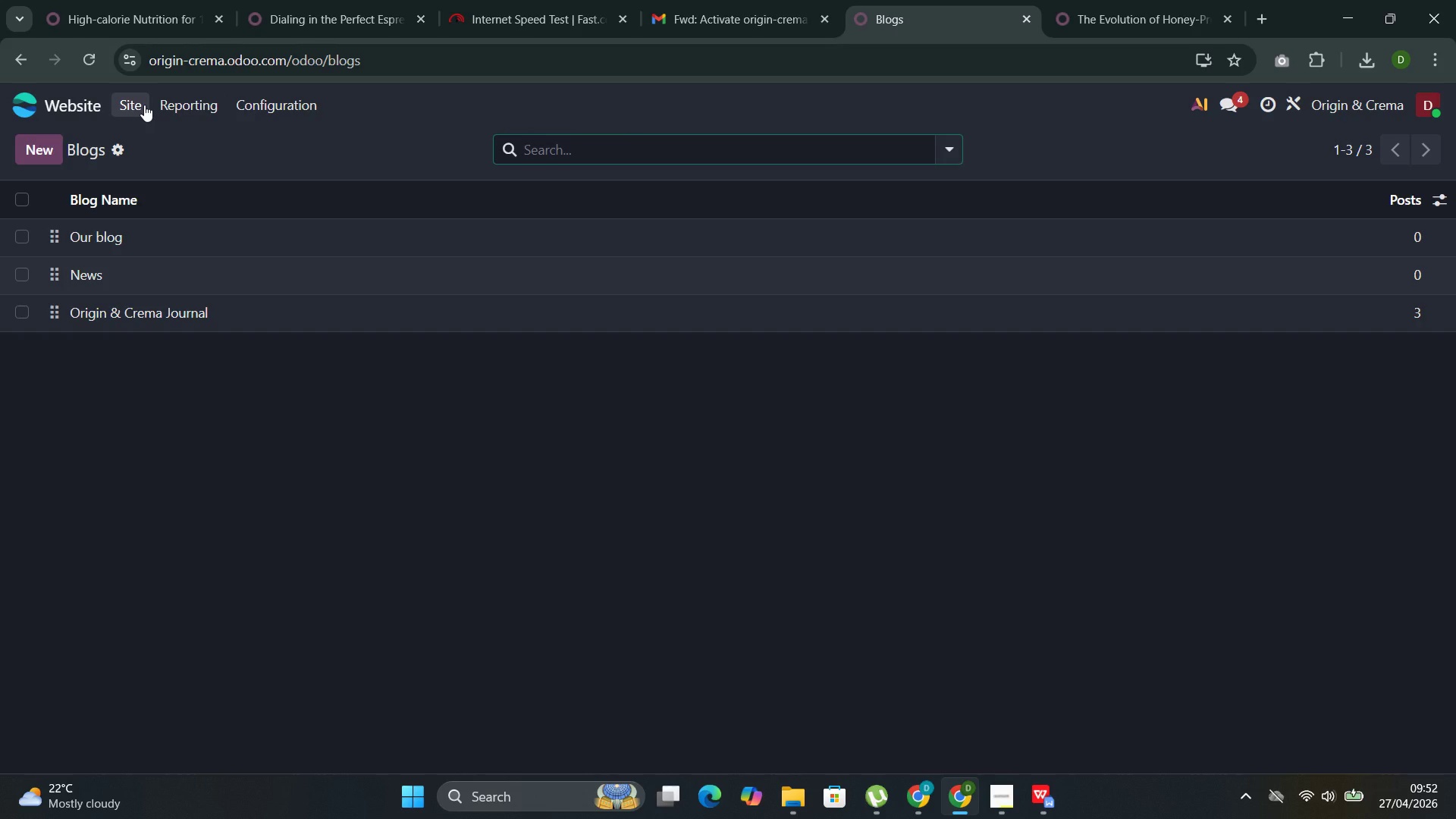 
left_click([143, 107])
 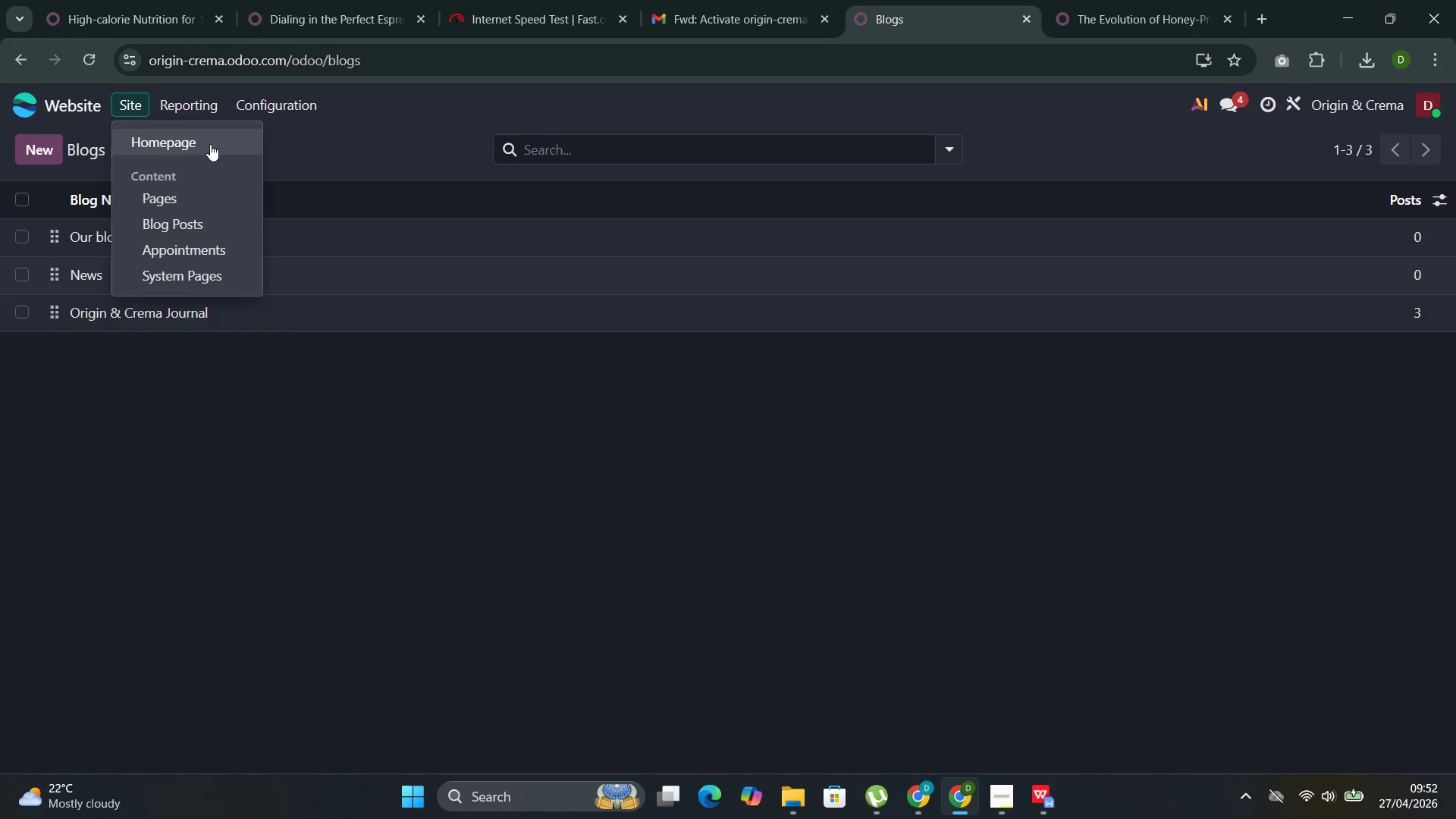 
left_click([210, 144])
 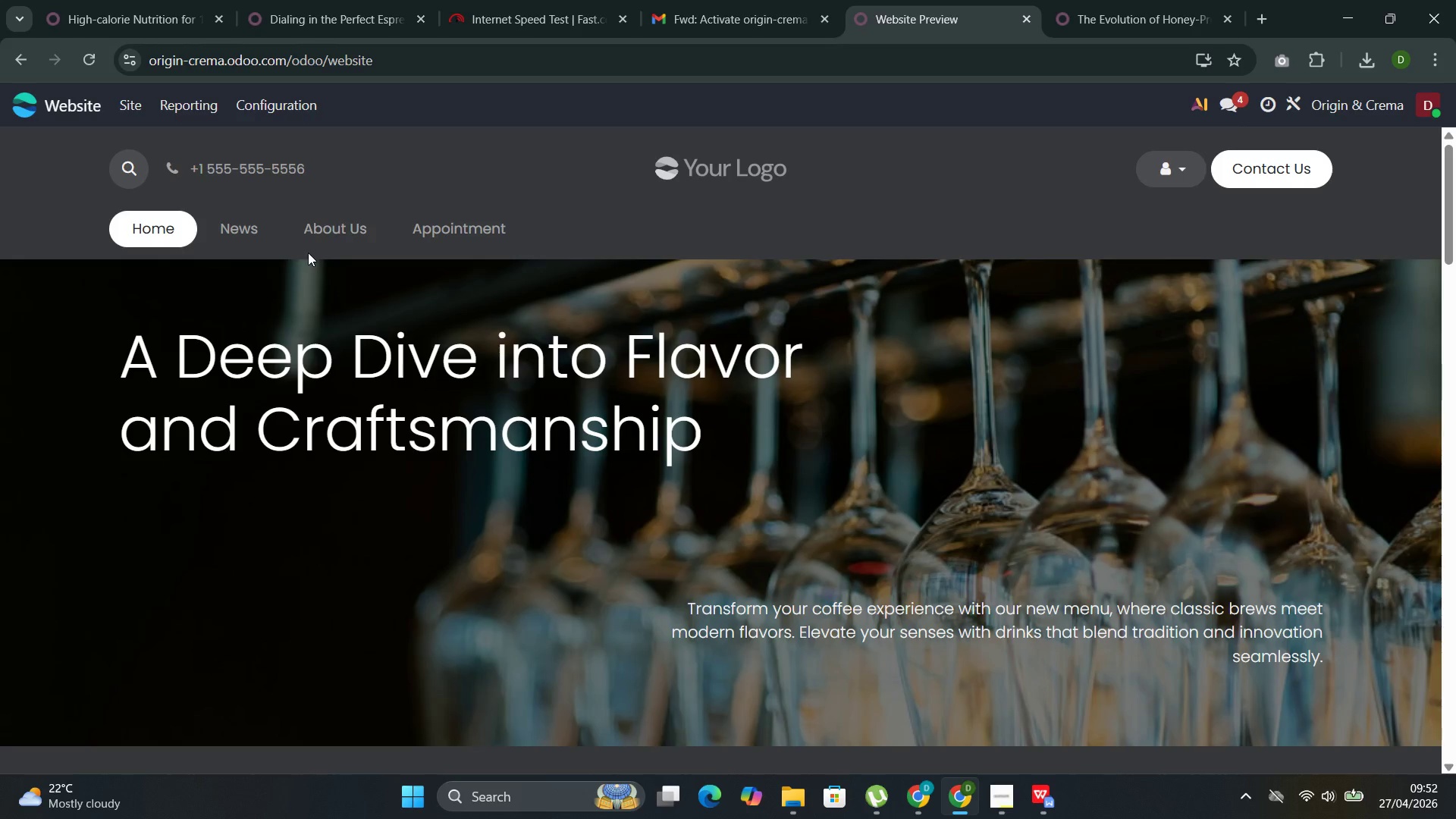 
left_click([256, 231])
 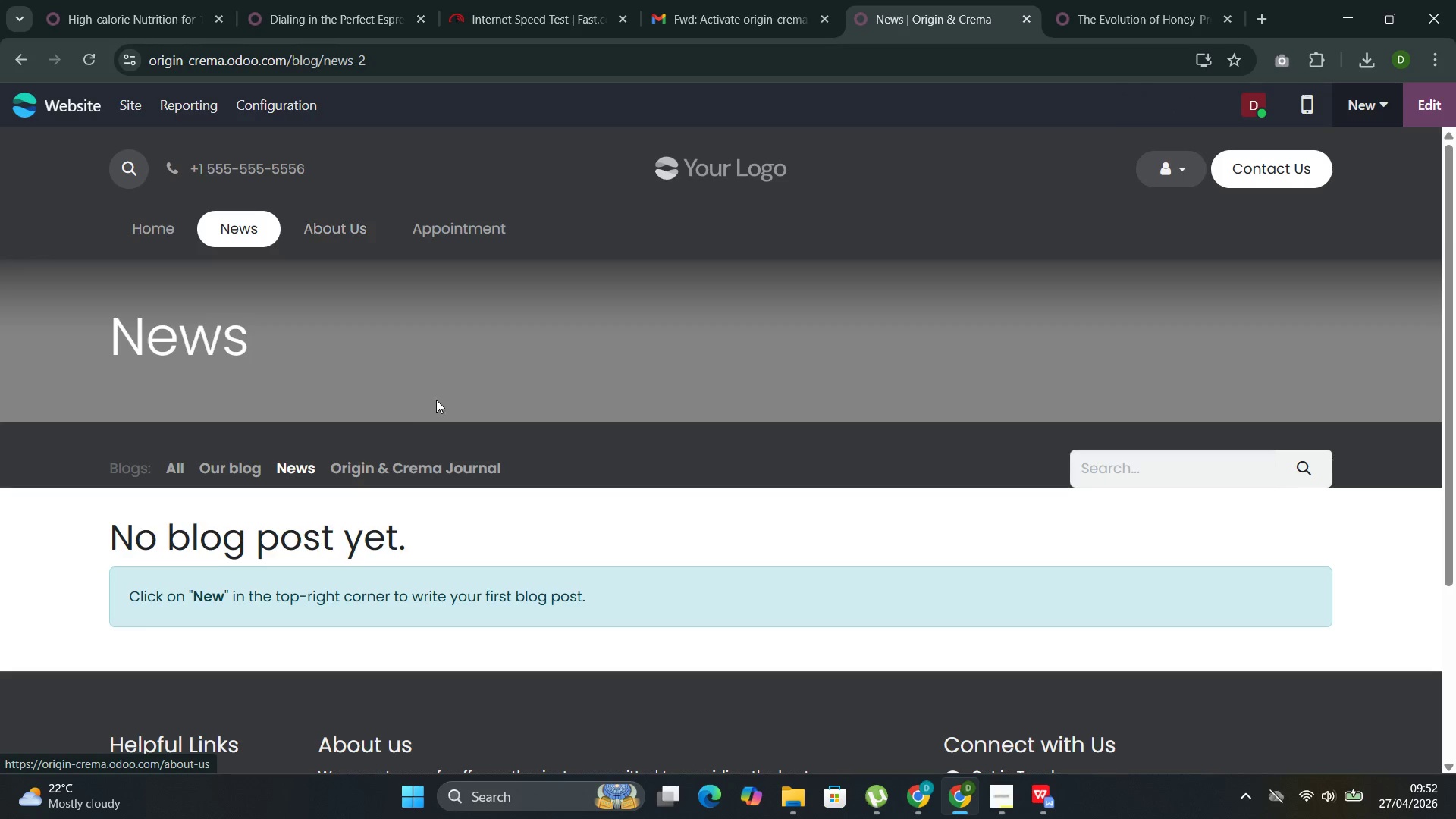 
left_click([403, 470])
 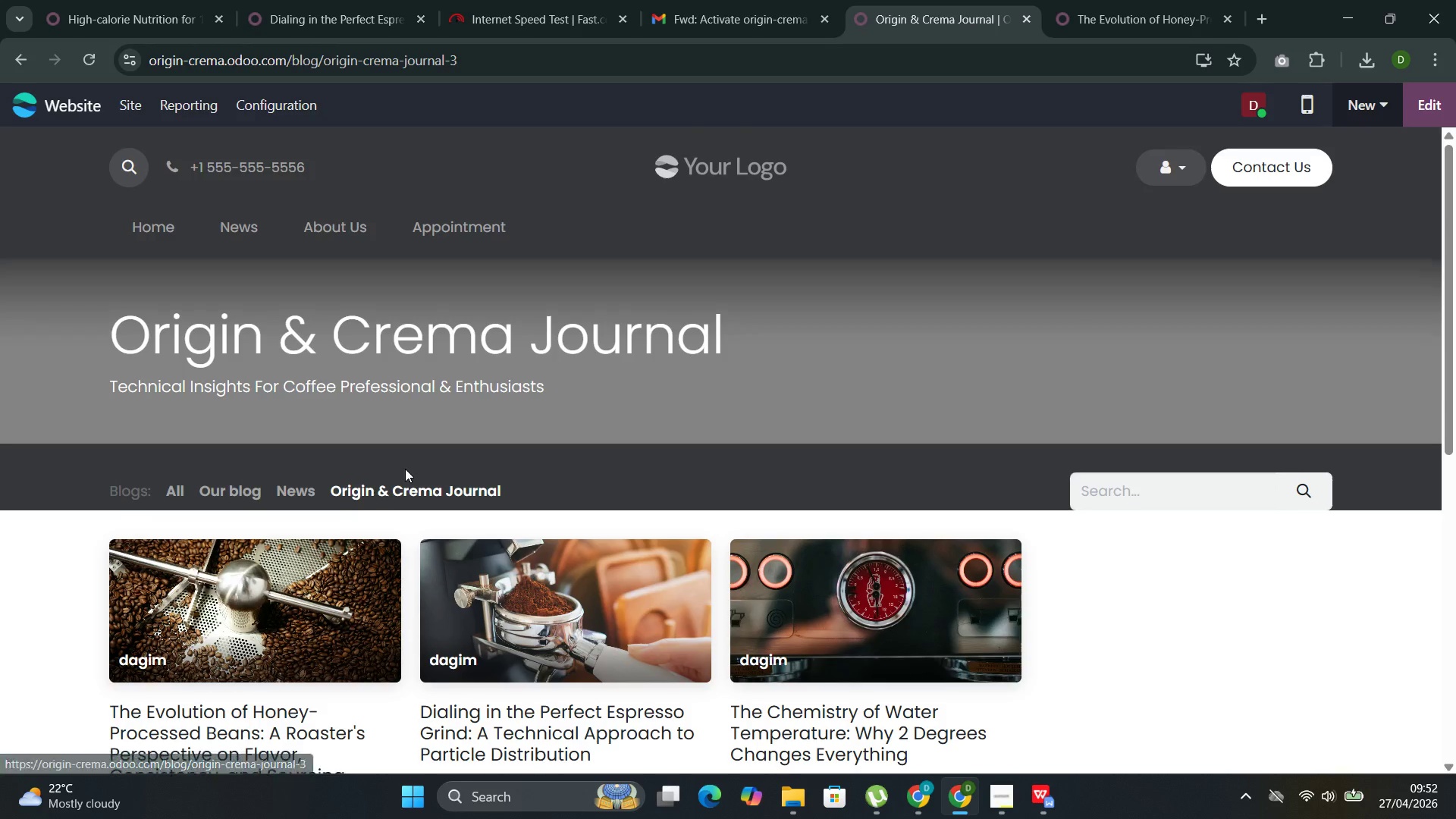 
scroll: coordinate [405, 469], scroll_direction: down, amount: 4.0
 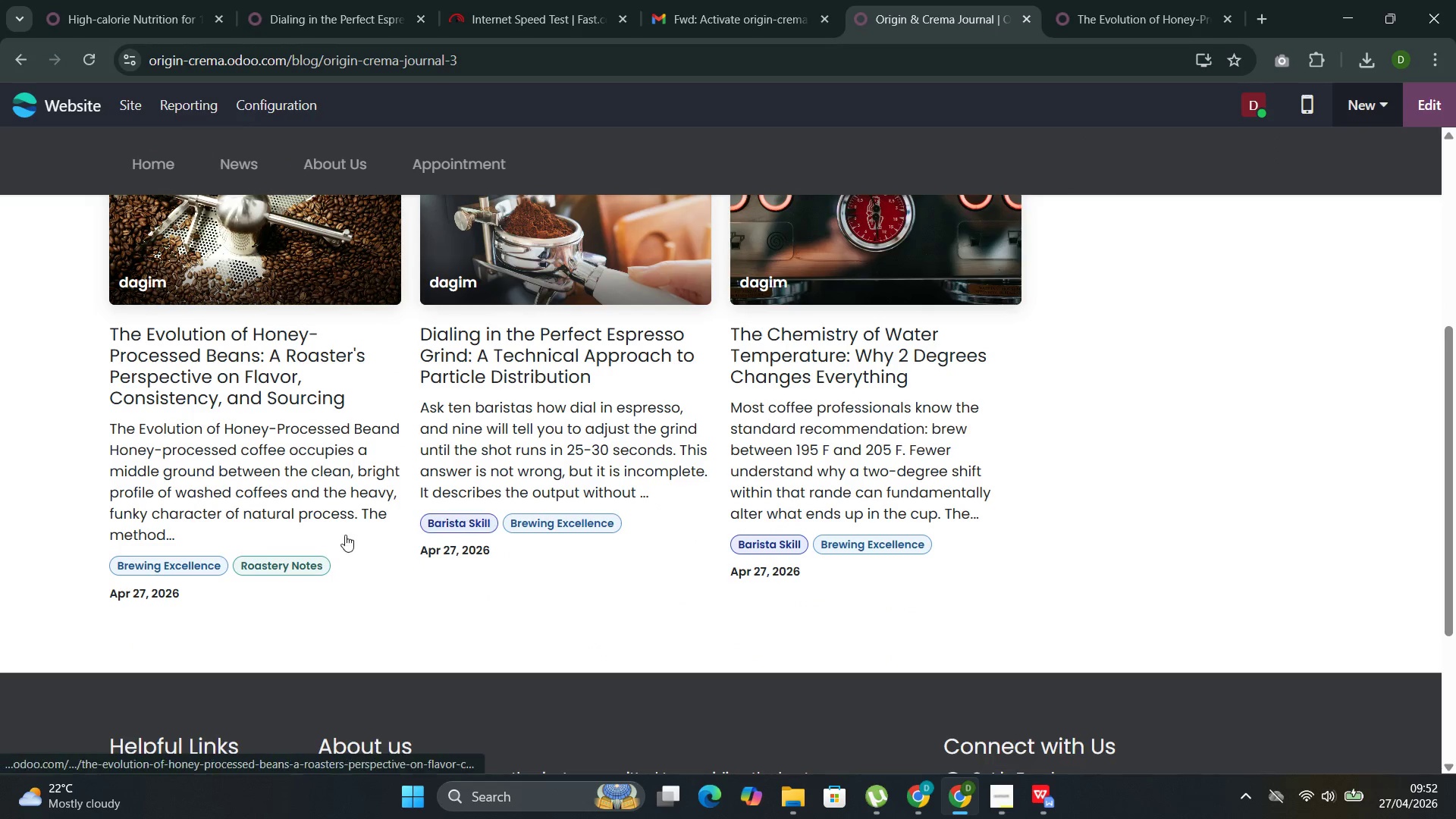 
left_click([285, 565])
 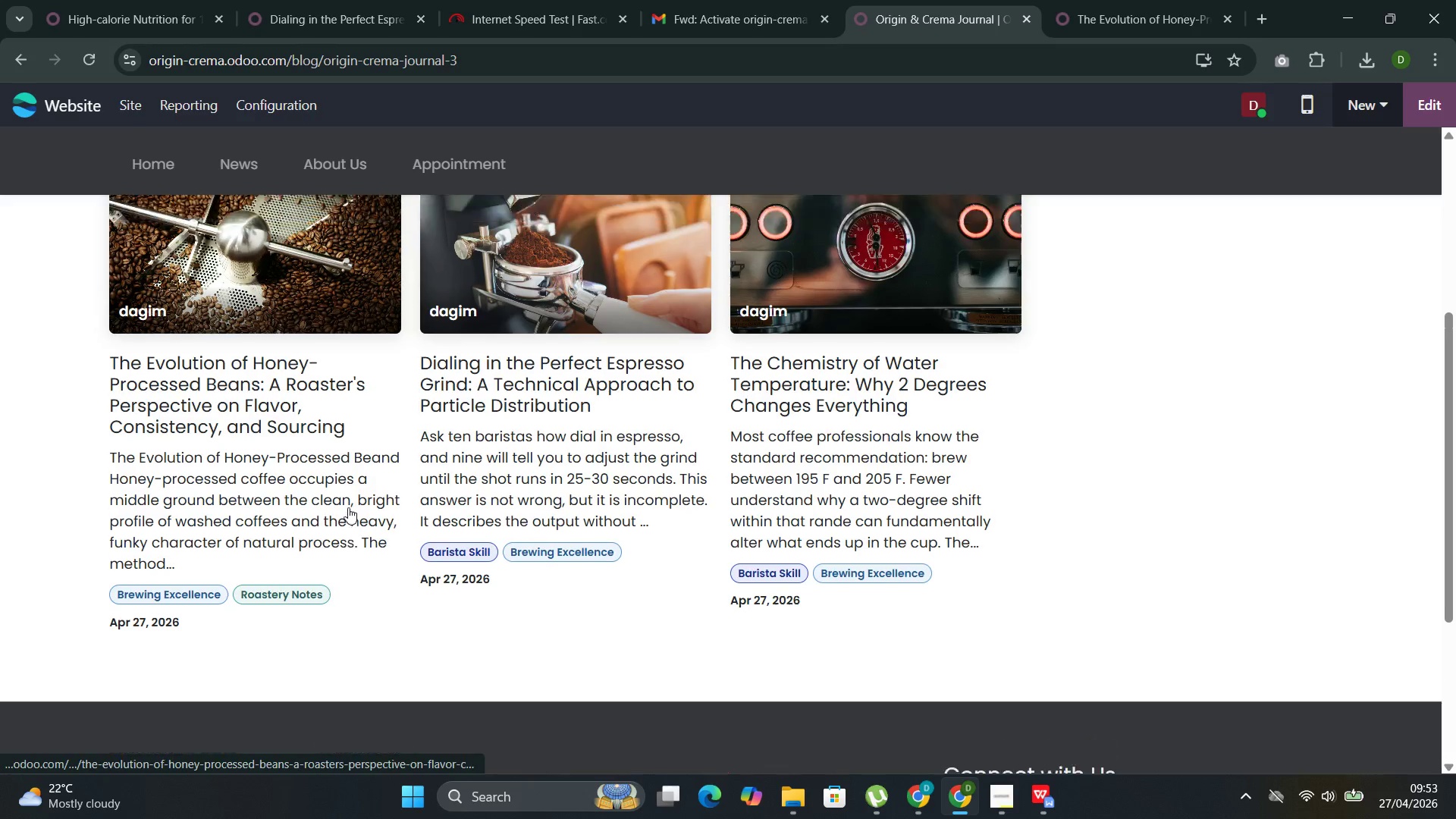 
scroll: coordinate [348, 507], scroll_direction: up, amount: 5.0
 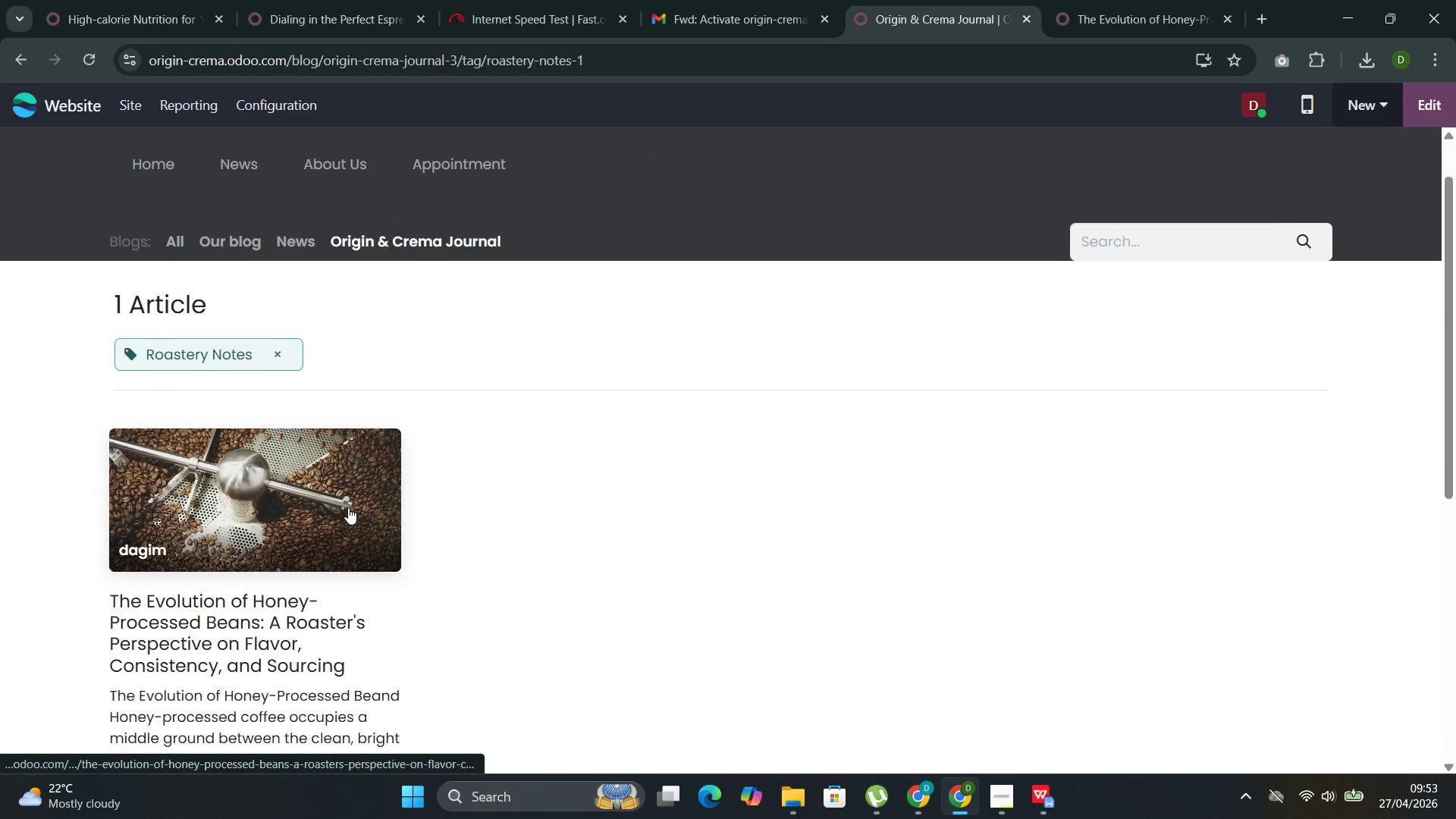 
scroll: coordinate [348, 507], scroll_direction: down, amount: 2.0
 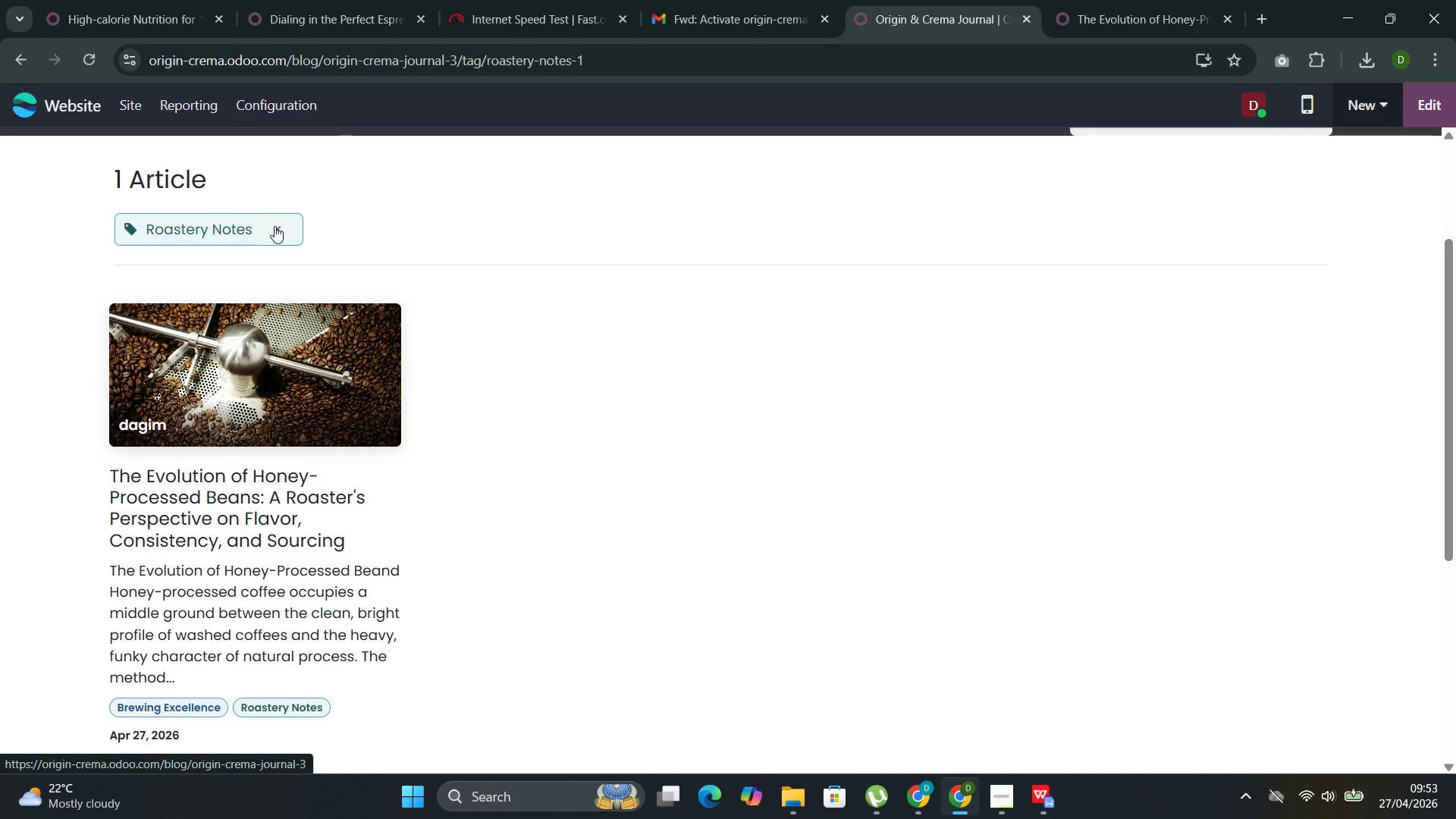 
left_click([275, 226])
 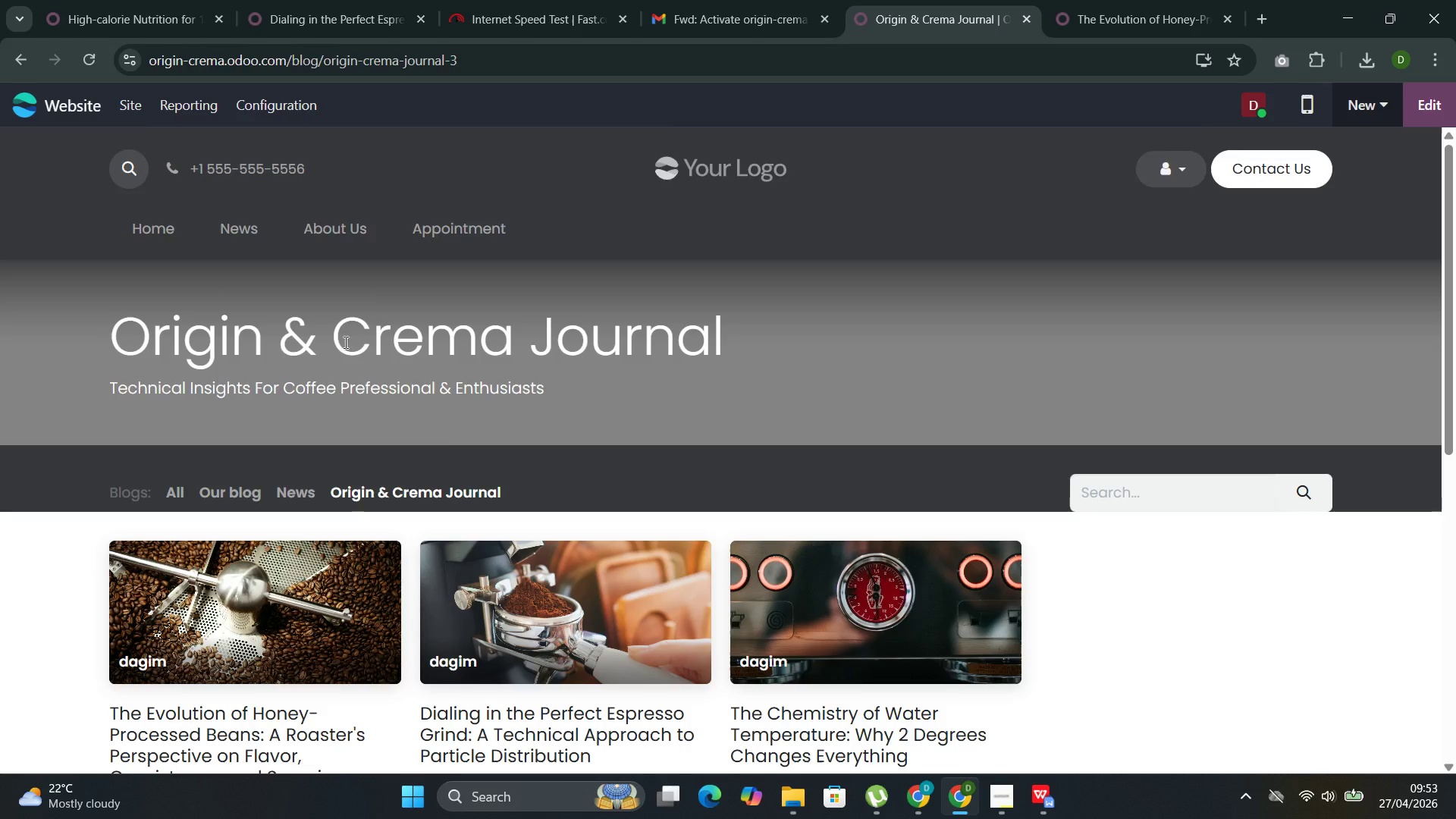 
scroll: coordinate [456, 409], scroll_direction: up, amount: 5.0
 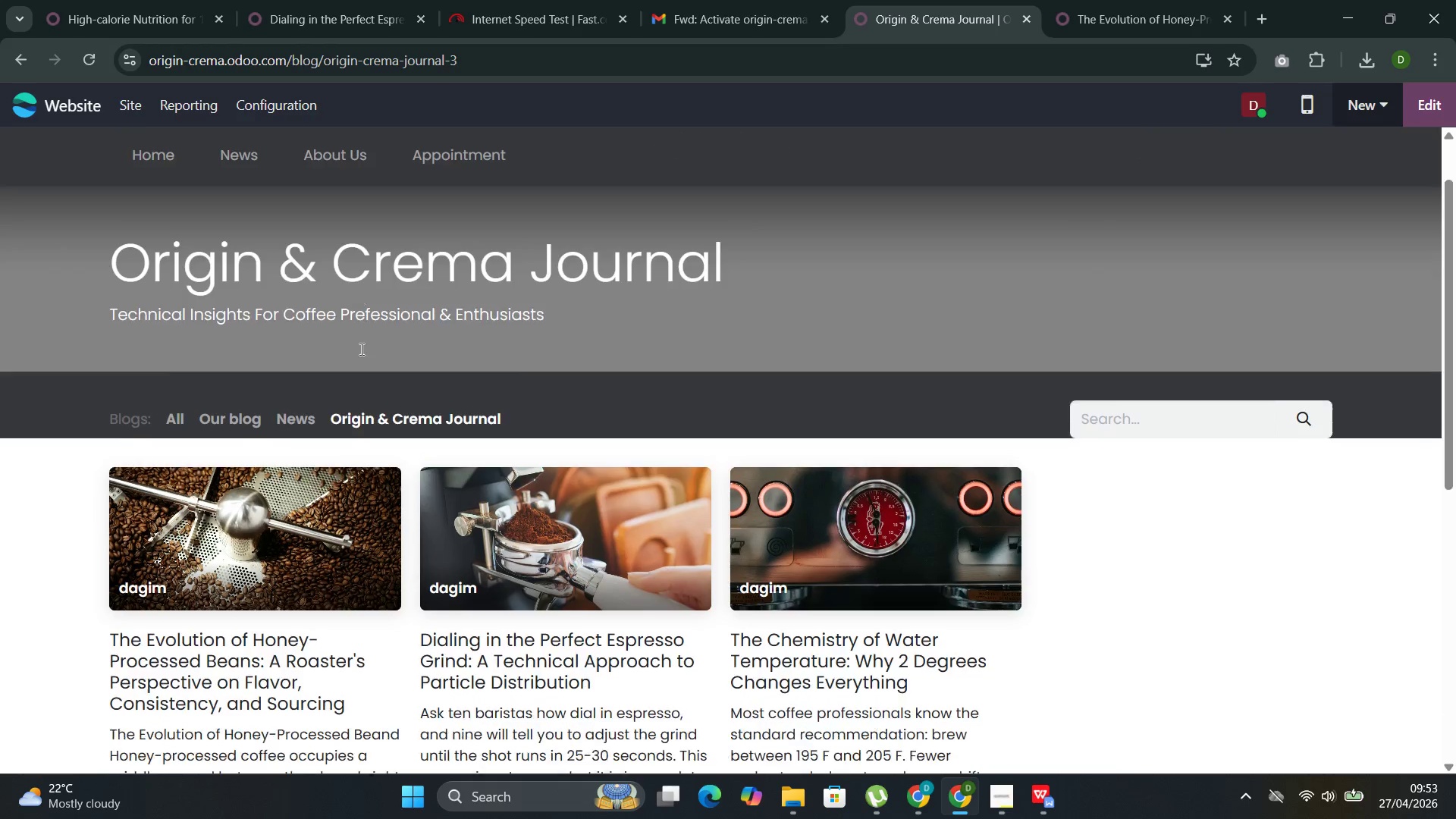 
scroll: coordinate [360, 349], scroll_direction: down, amount: 4.0
 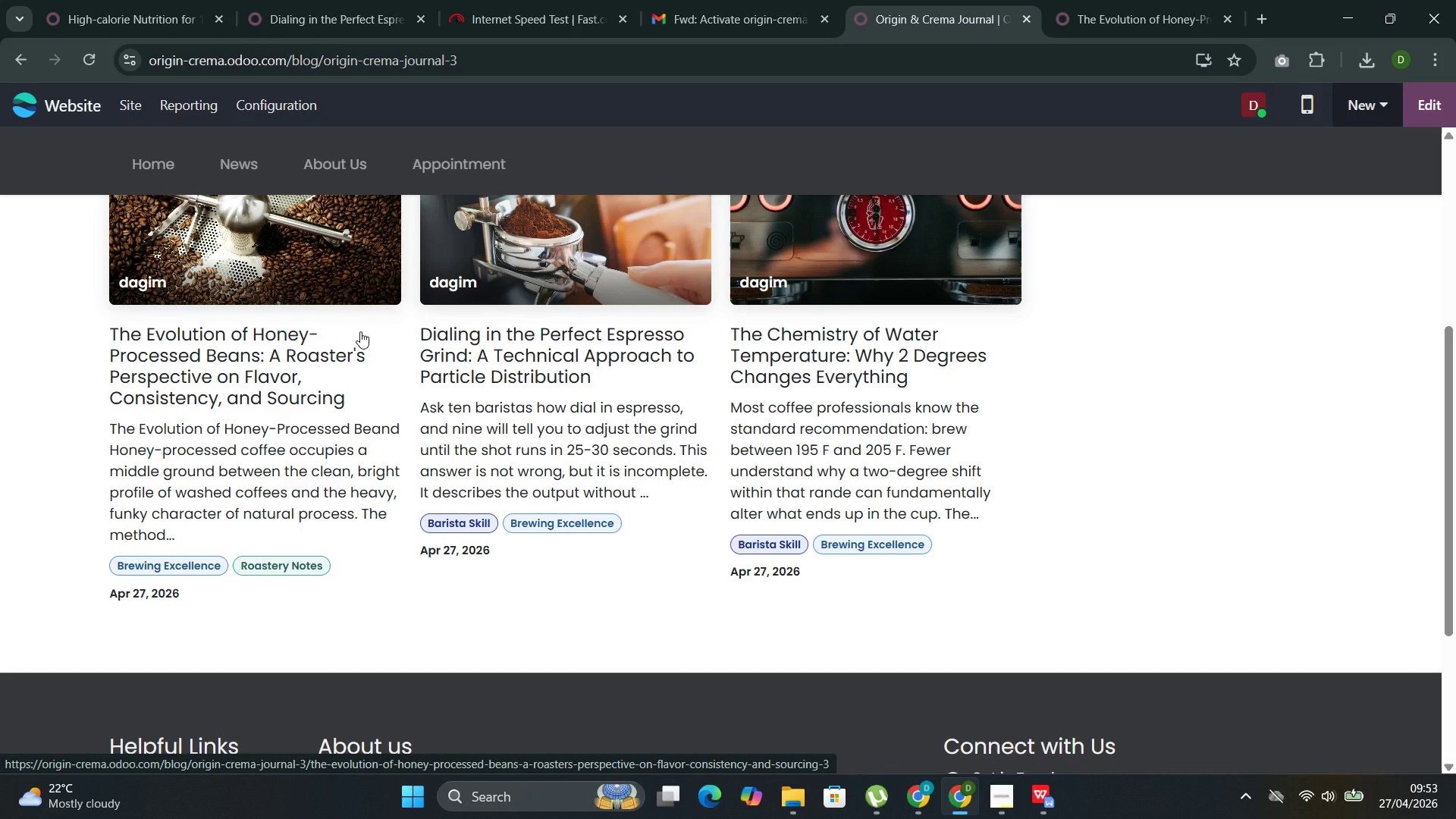 
wait(11.46)
 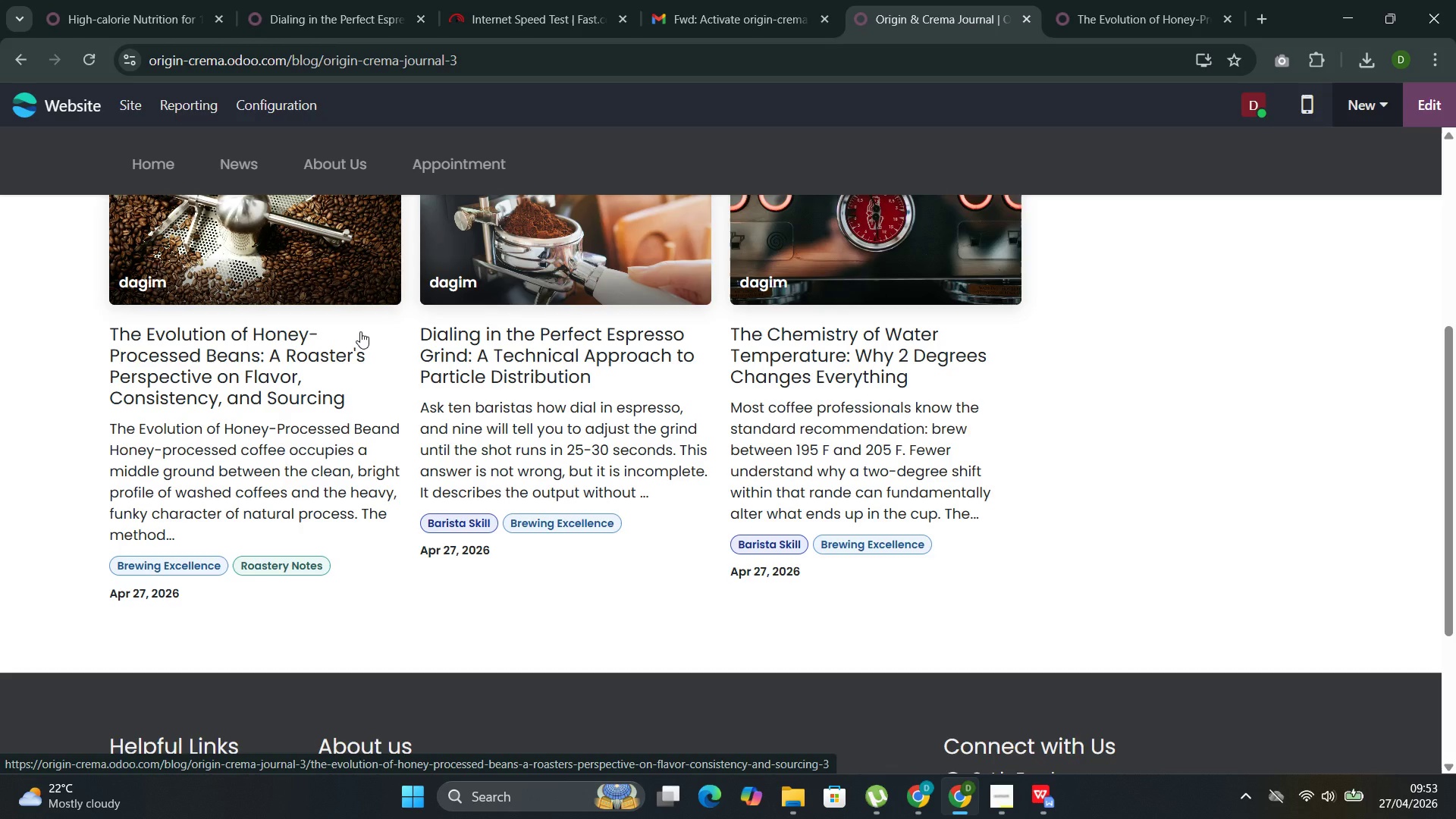 
scroll: coordinate [357, 330], scroll_direction: up, amount: 2.0
 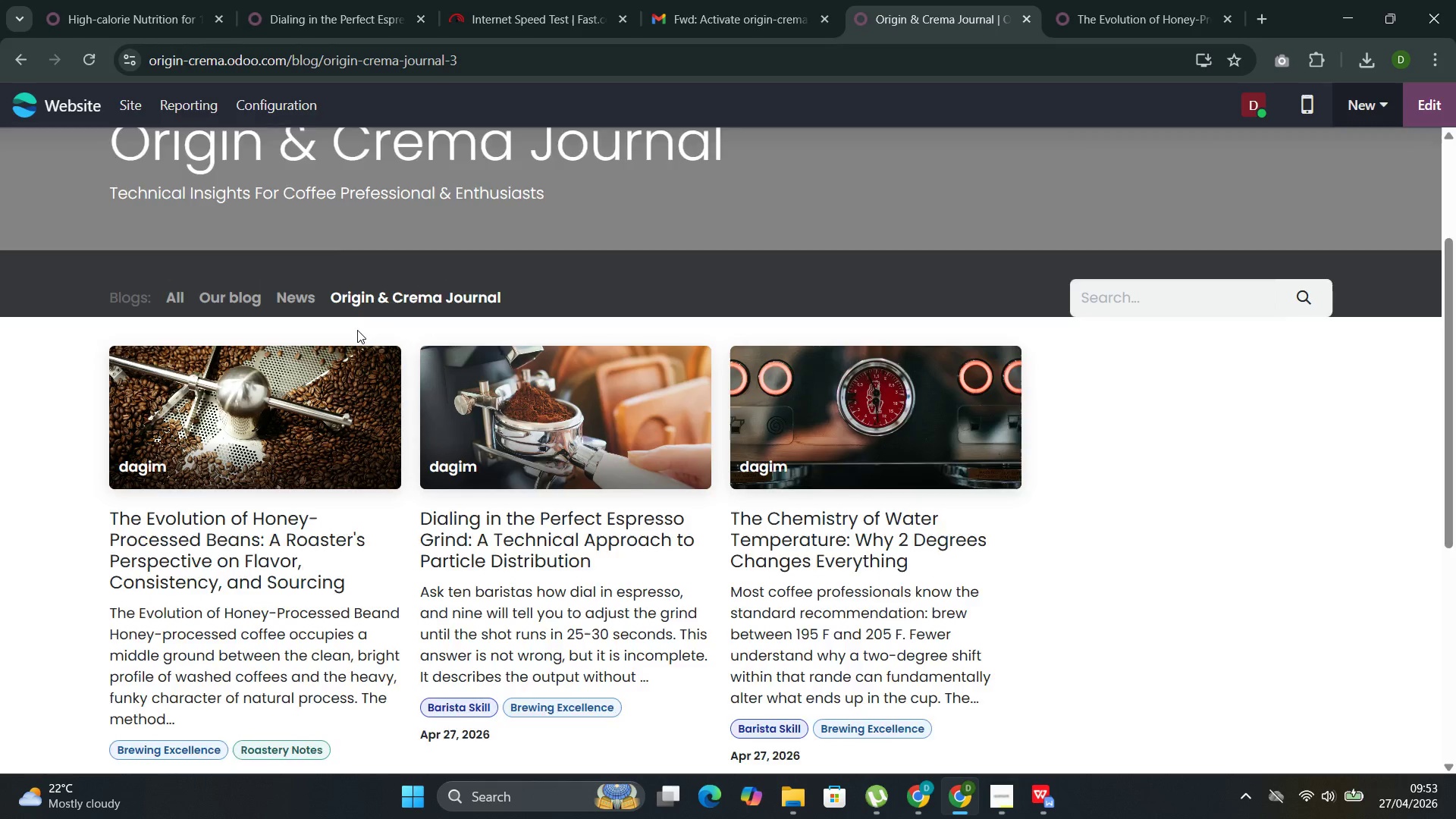 